 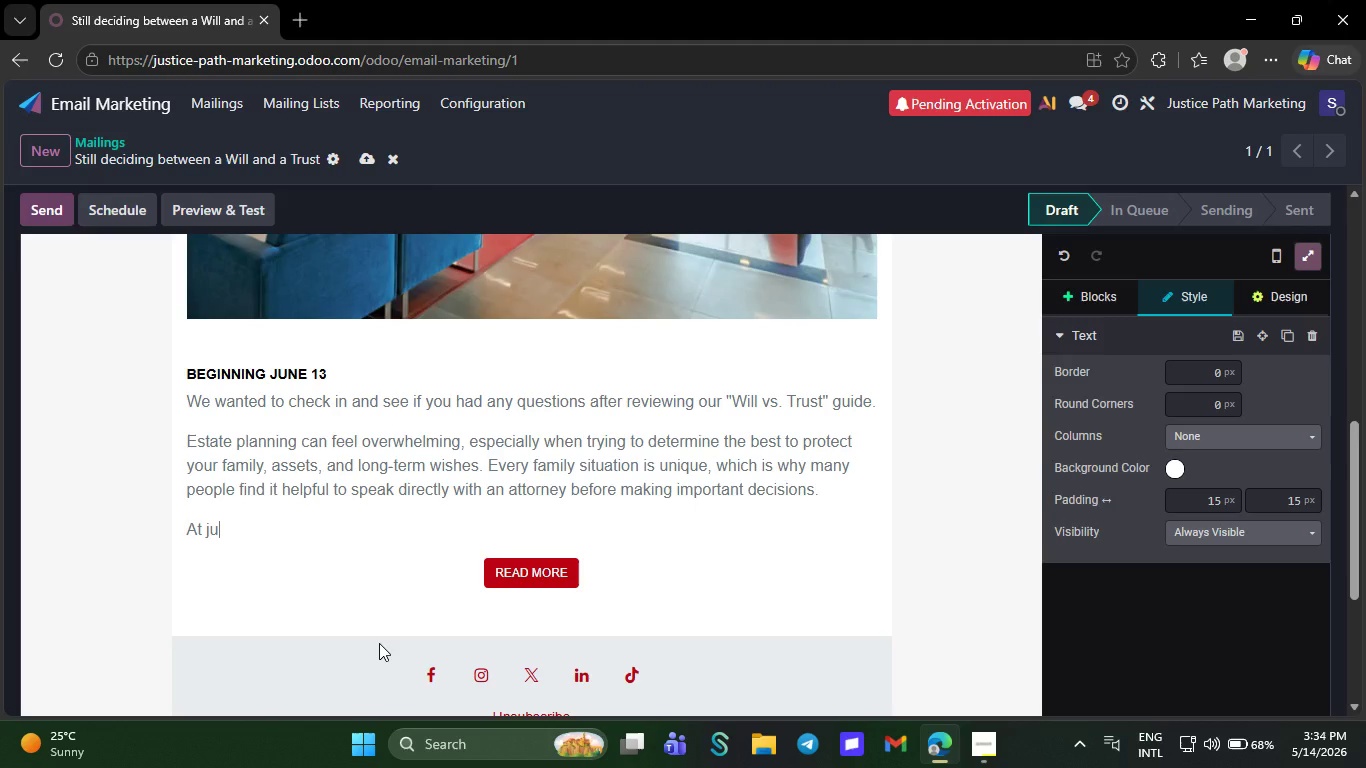 
type(stice )
 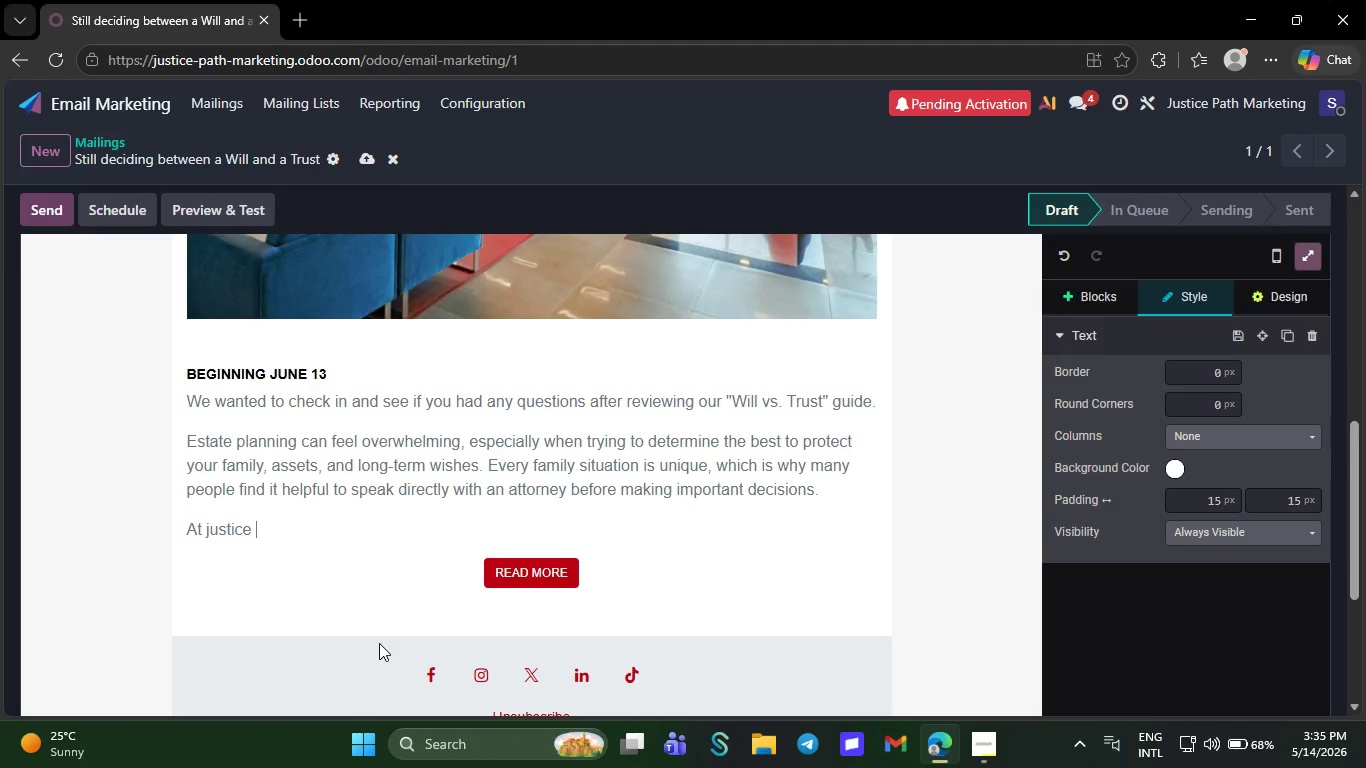 
type(Marketing)
 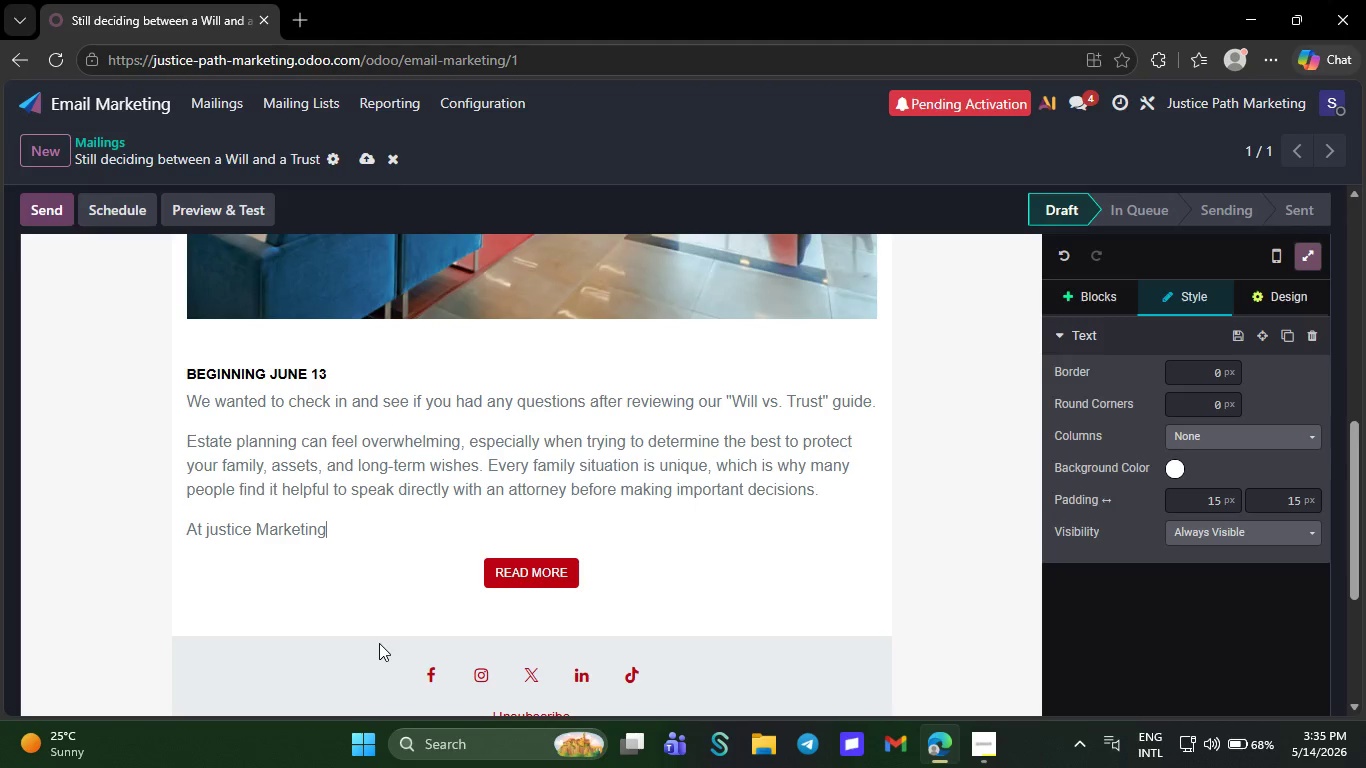 
wait(10.38)
 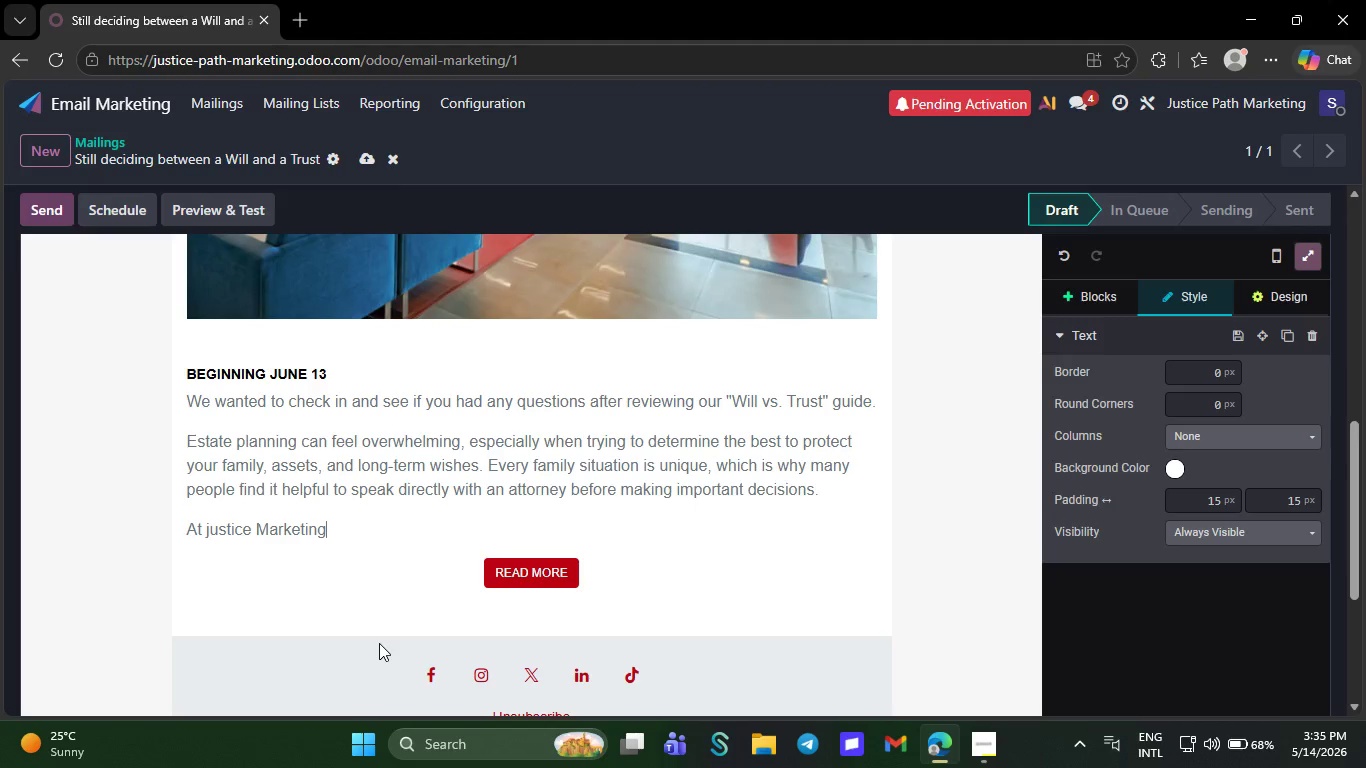 
type(, we work alongside exp)
 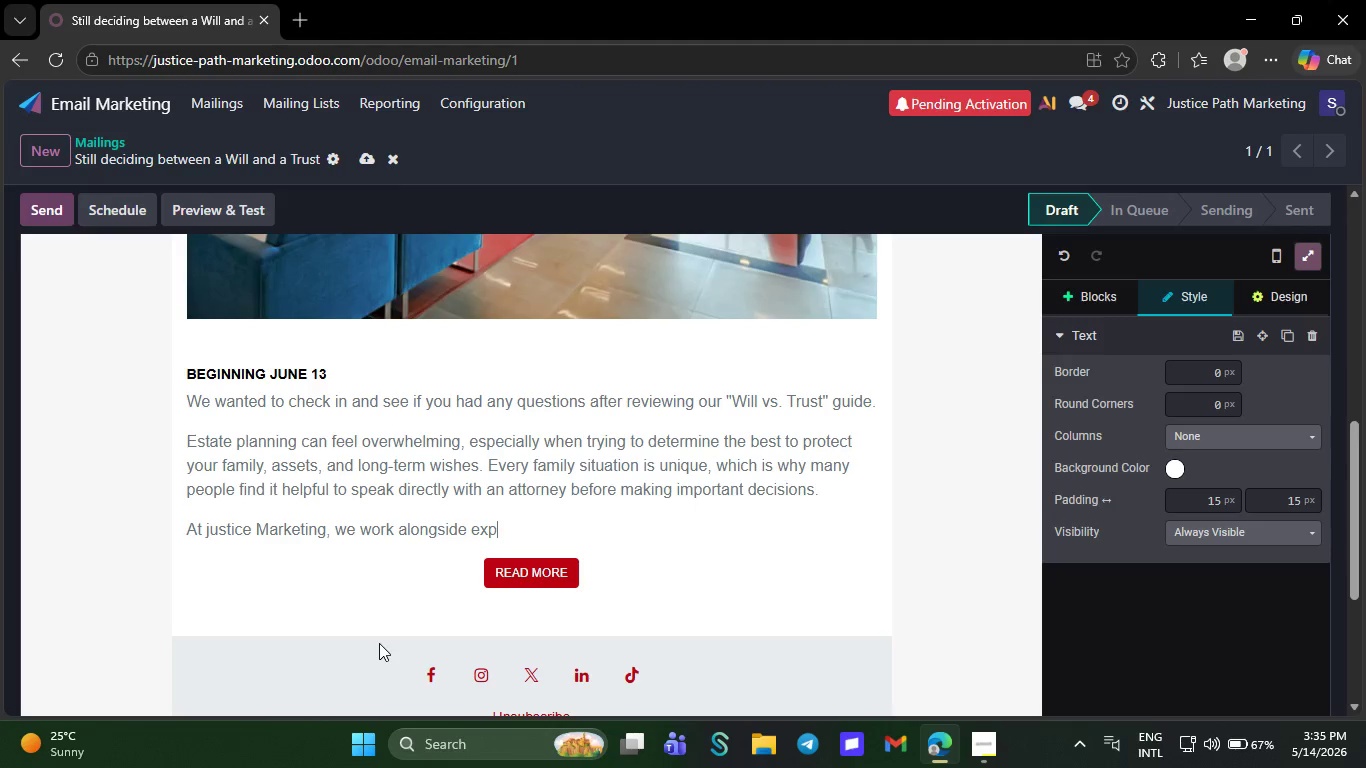 
type(erienced esa)
key(Backspace)
 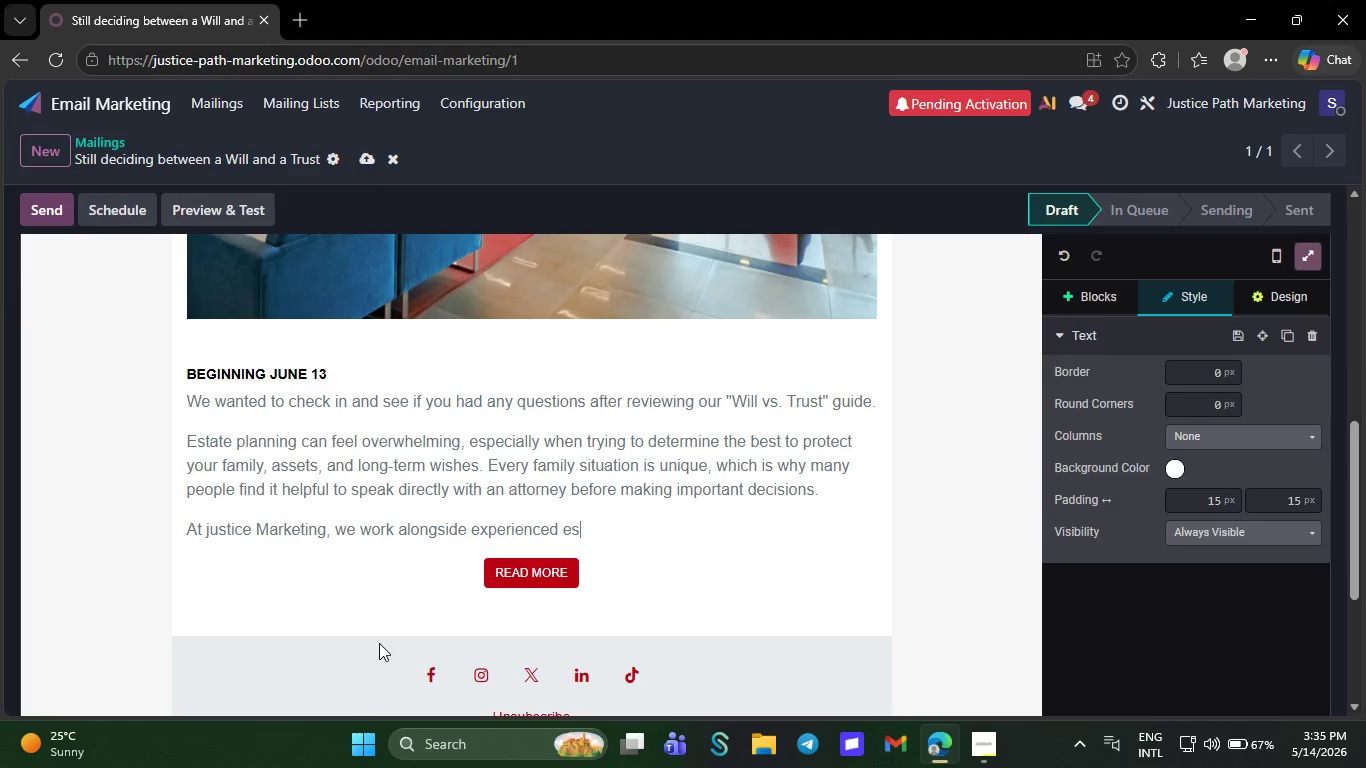 
wait(5.67)
 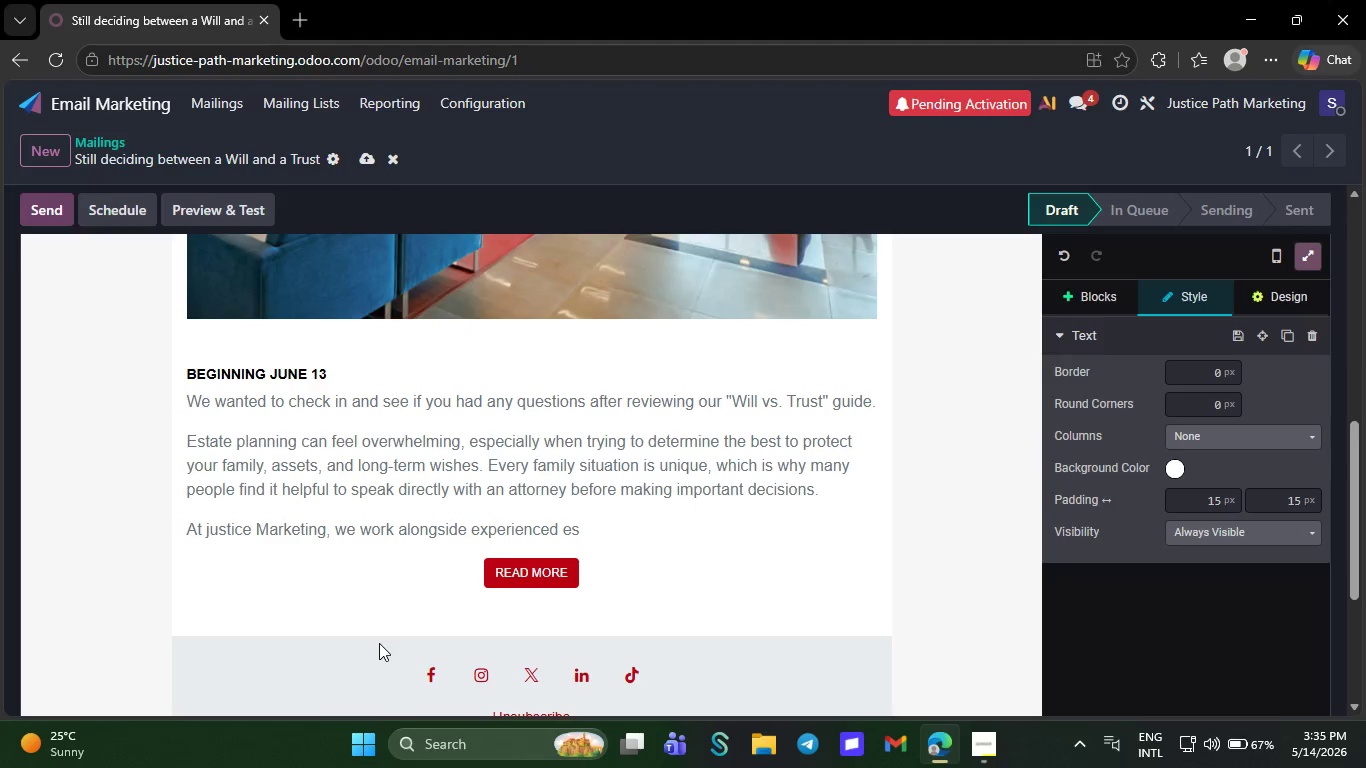 
type(tateb)
key(Backspace)
type( planing)
 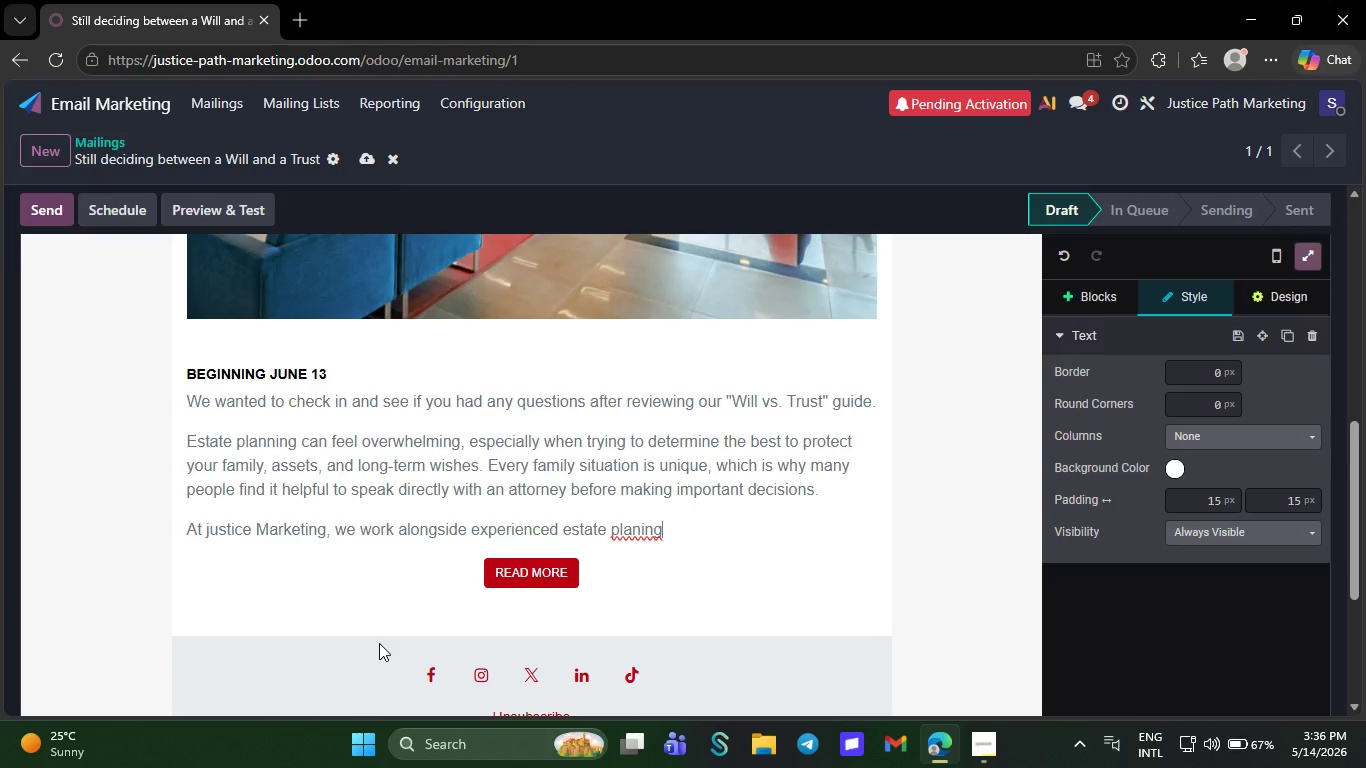 
key(ArrowLeft)
 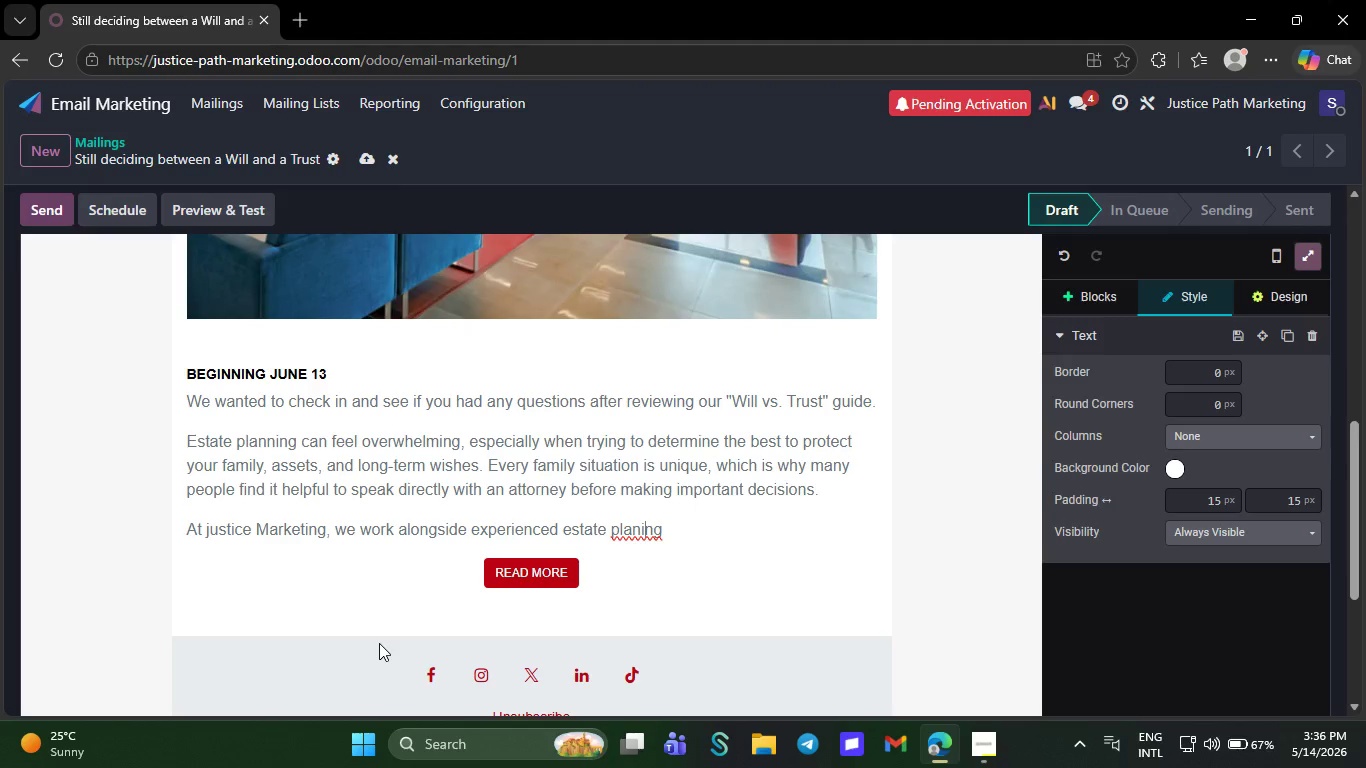 
key(ArrowLeft)
 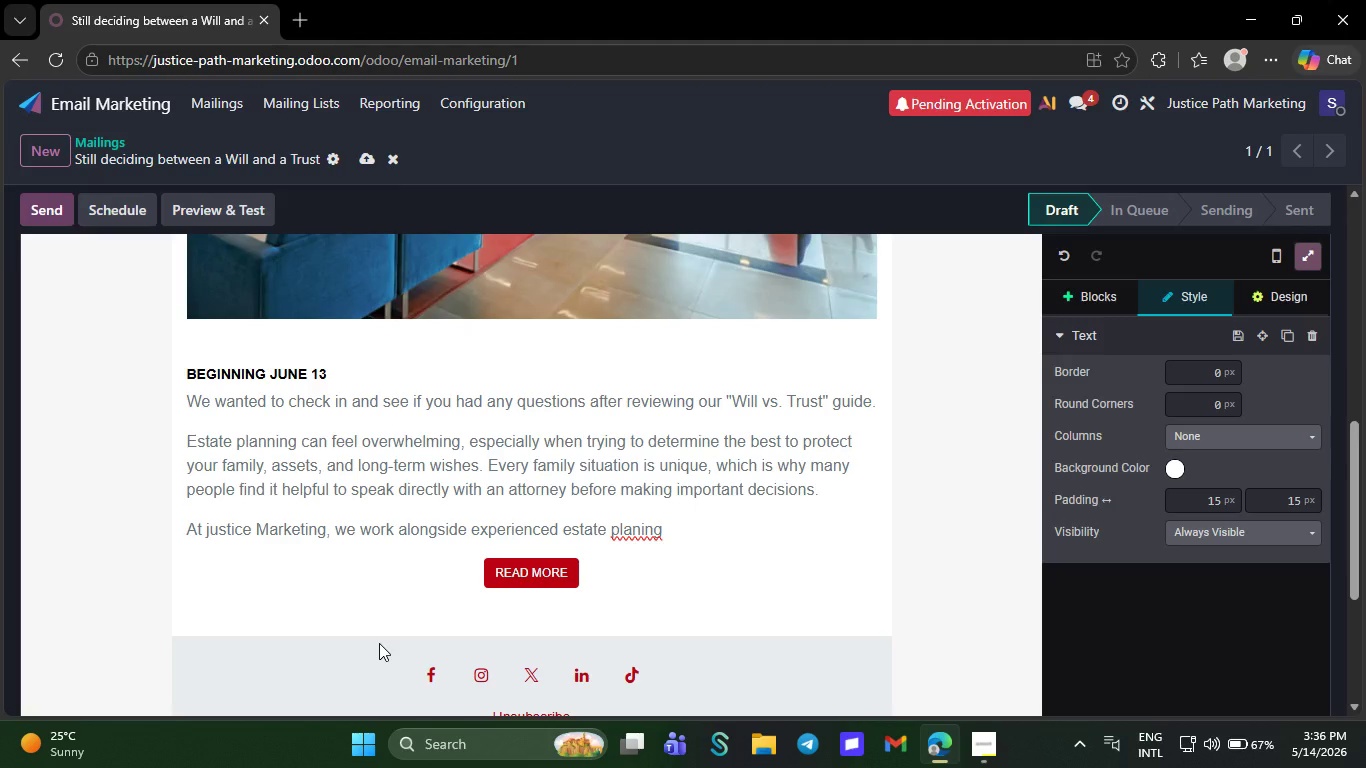 
key(Backspace)
 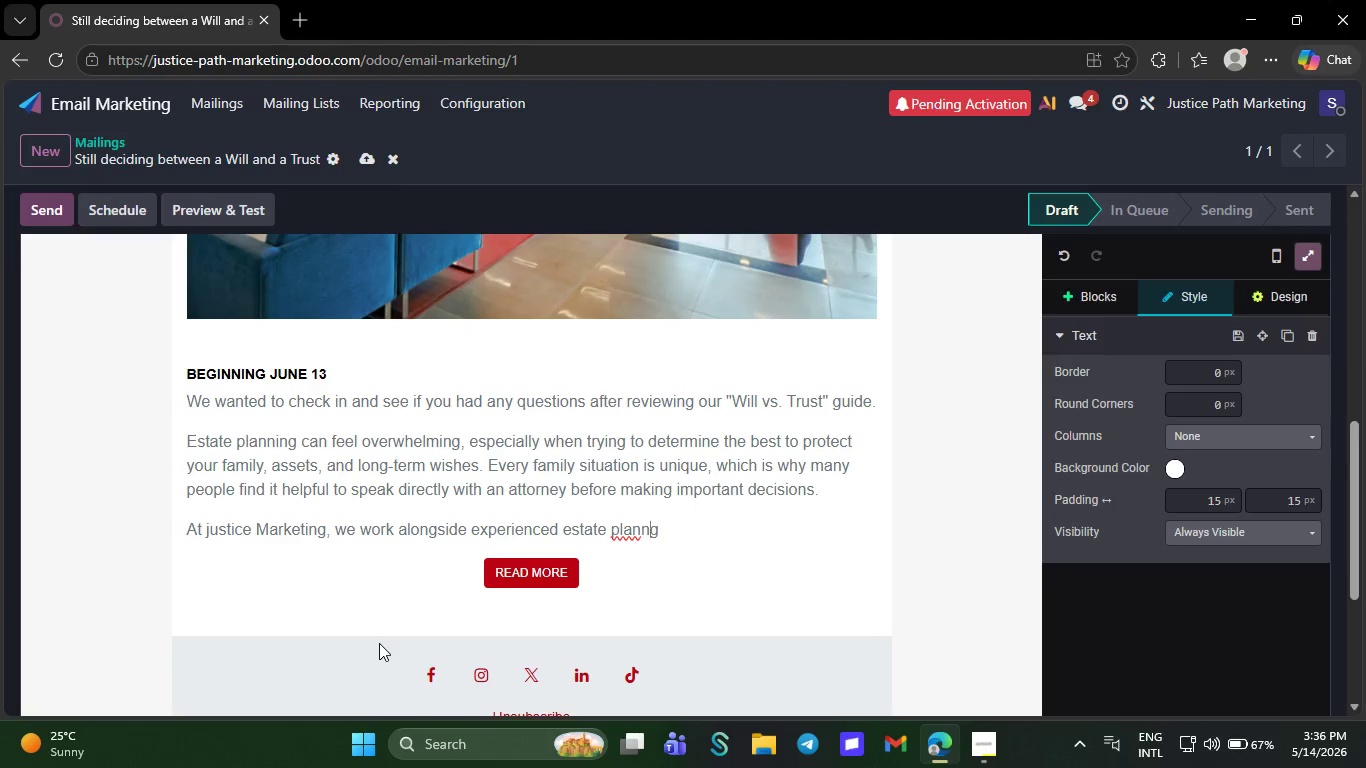 
key(ArrowRight)
 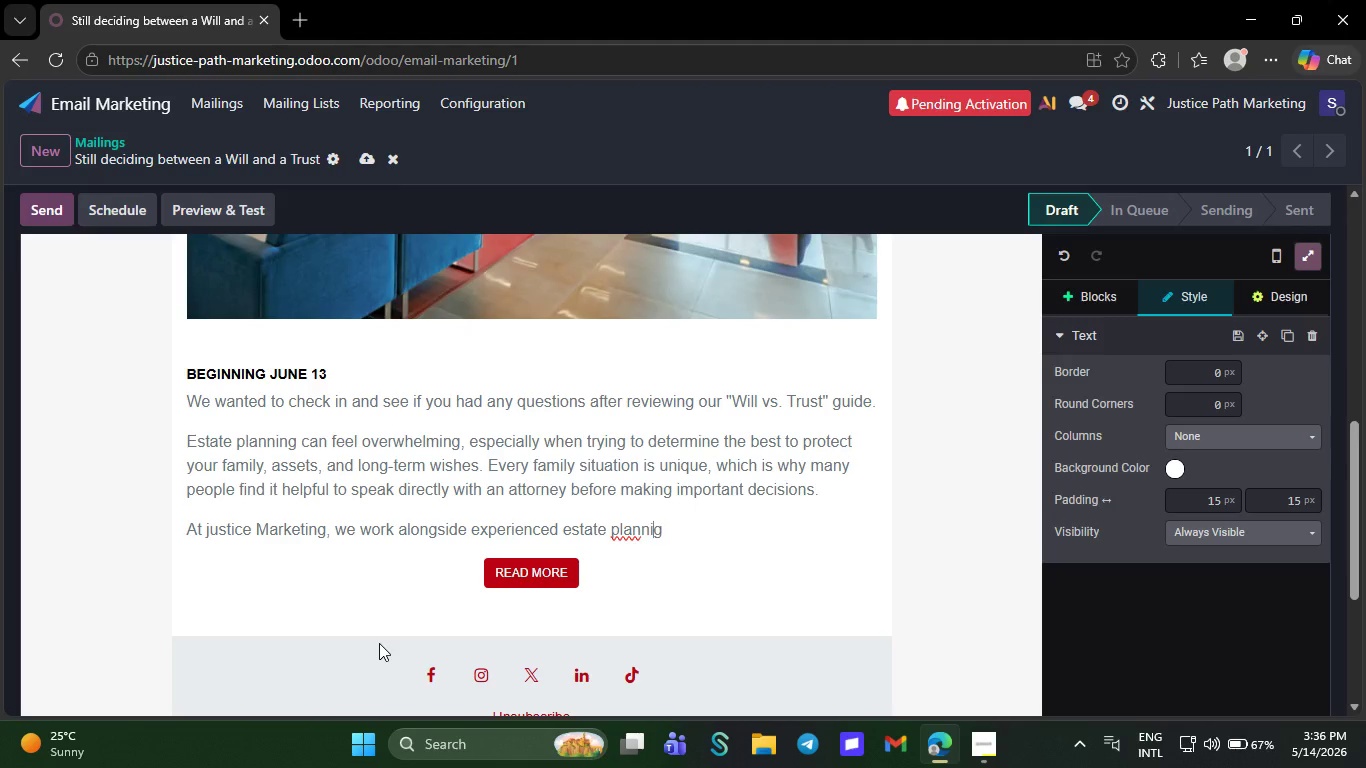 
key(I)
 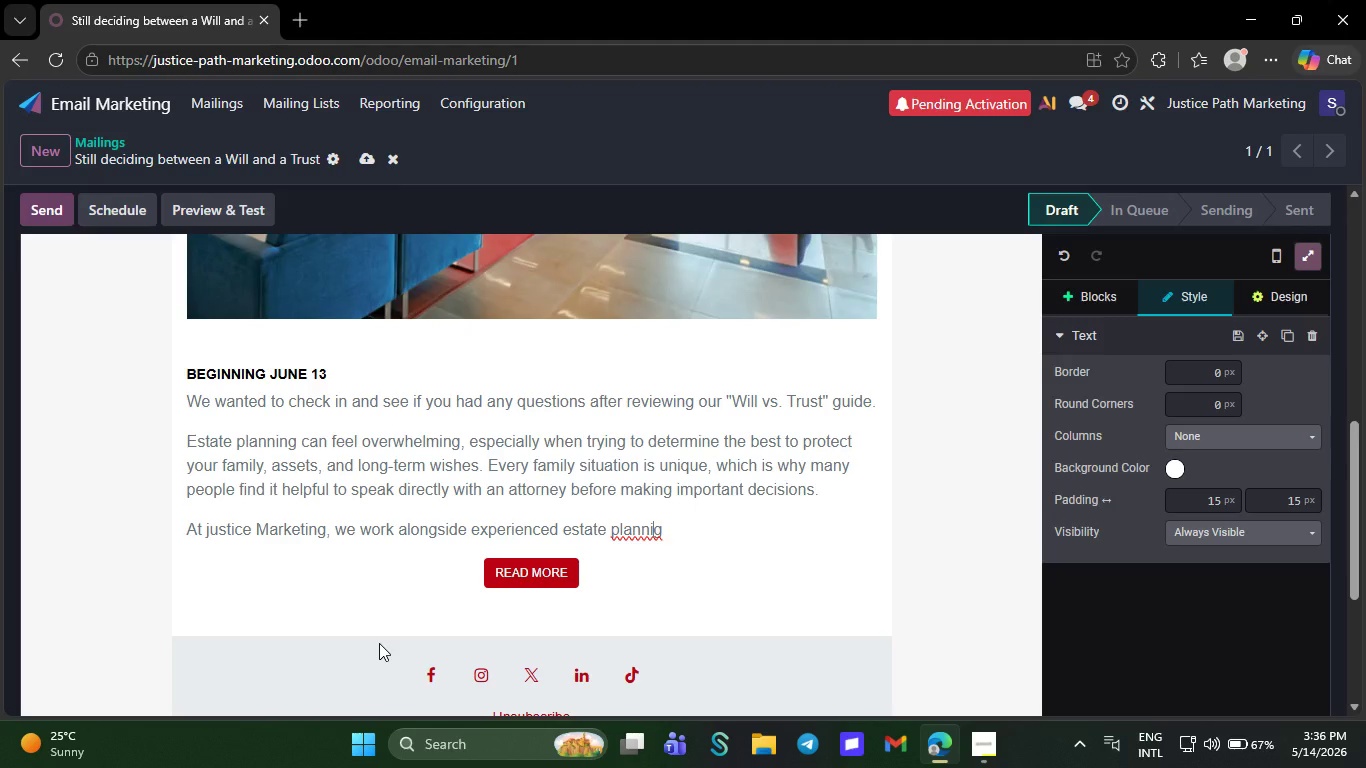 
key(N)
 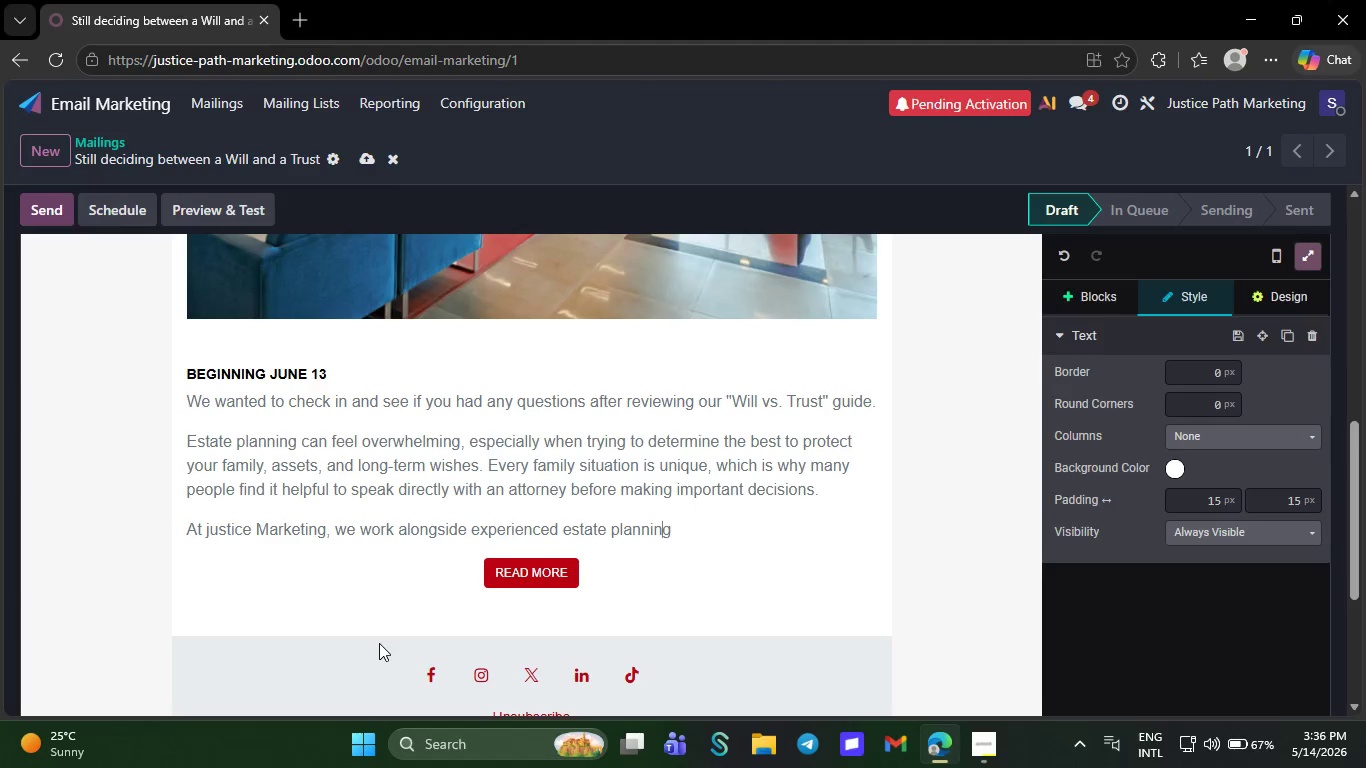 
key(ArrowRight)
 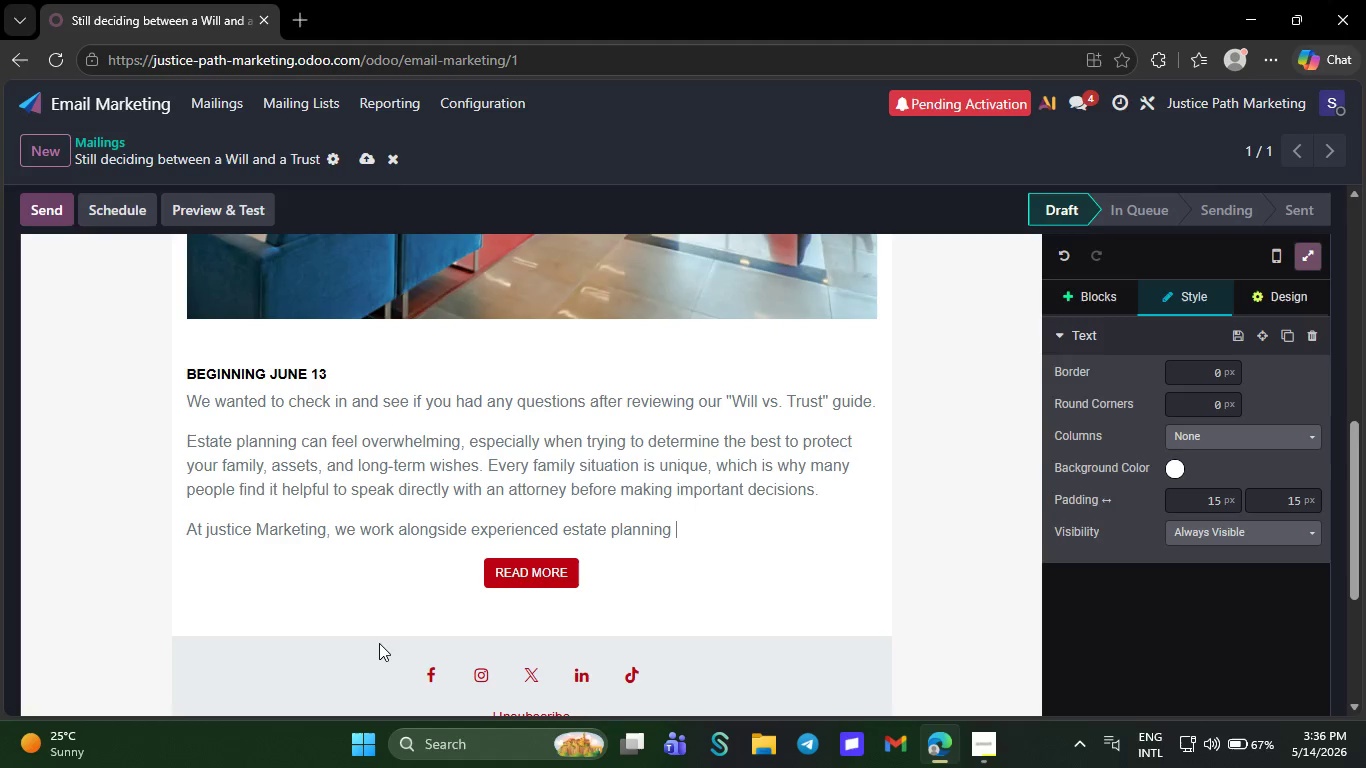 
key(ArrowRight)
 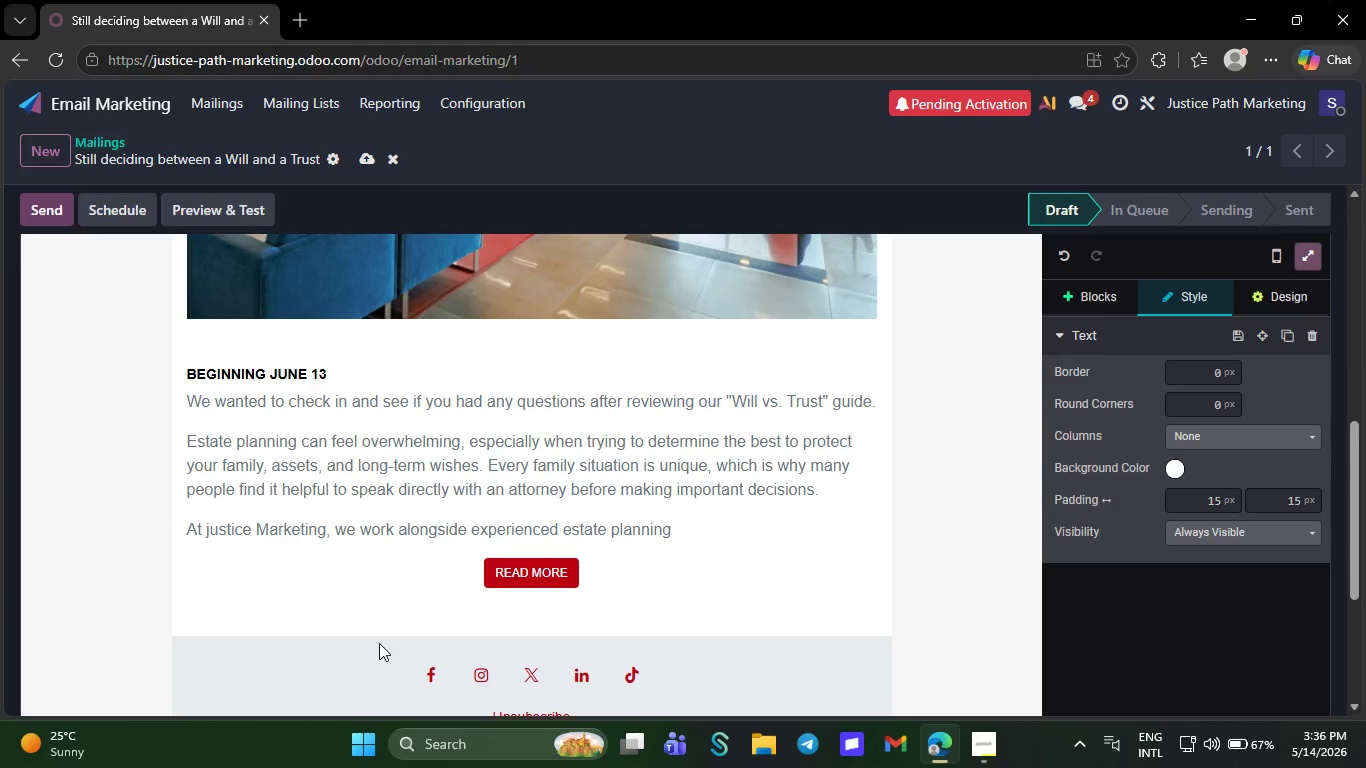 
type(attorney w)
 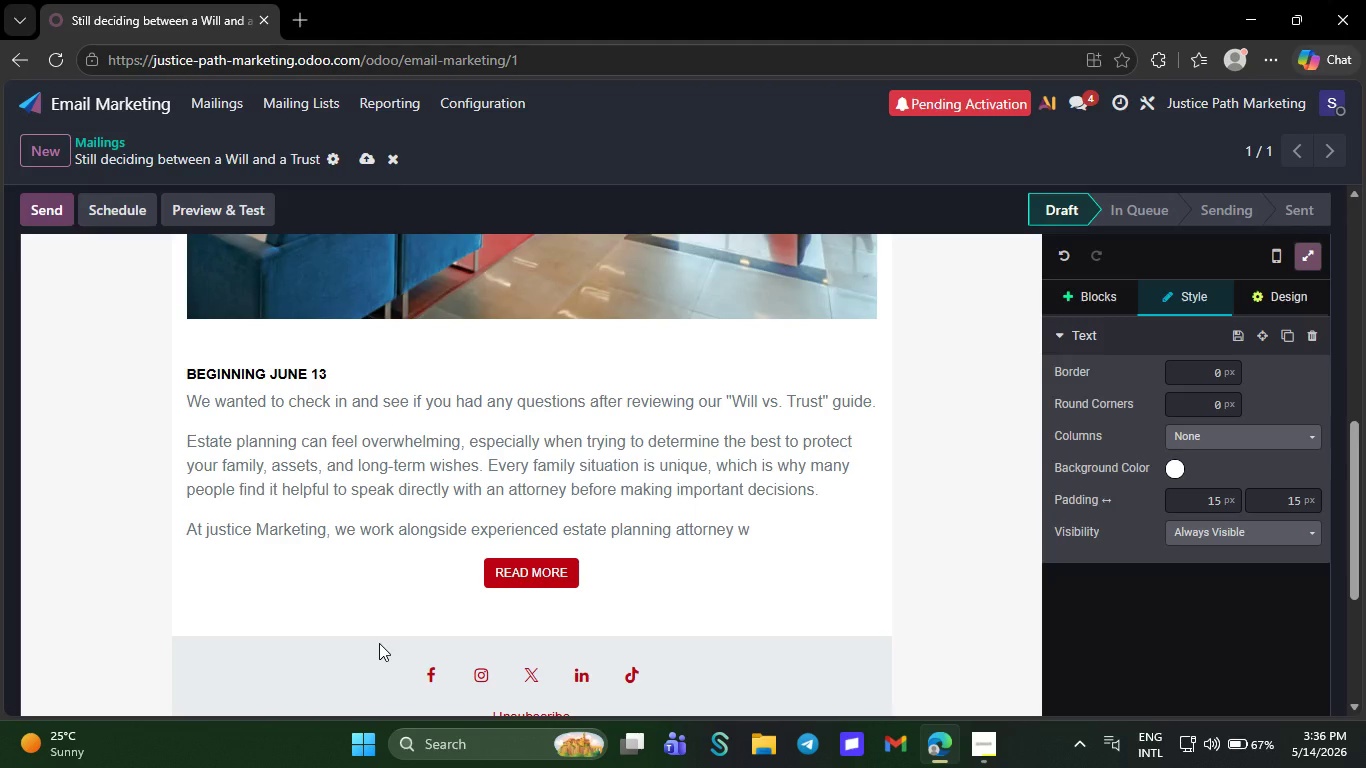 
wait(10.86)
 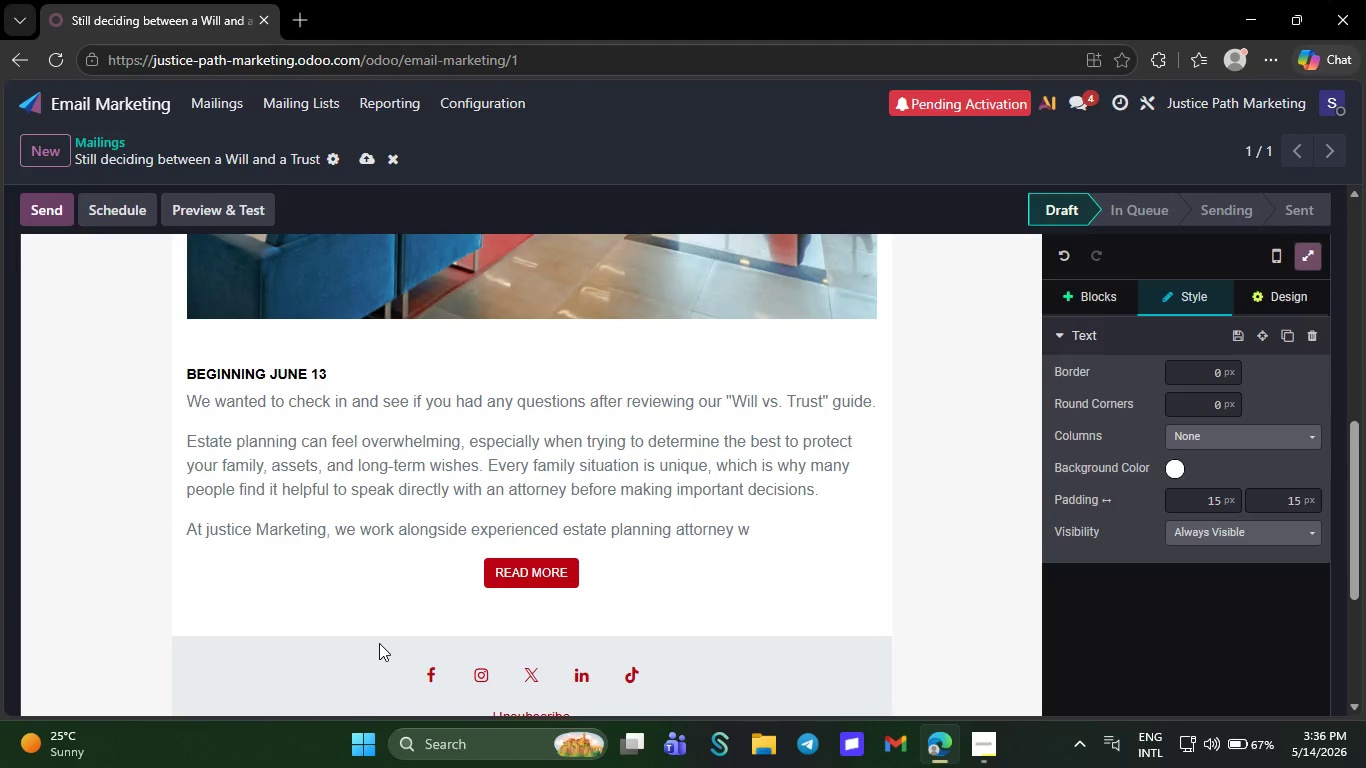 
type(ho)
 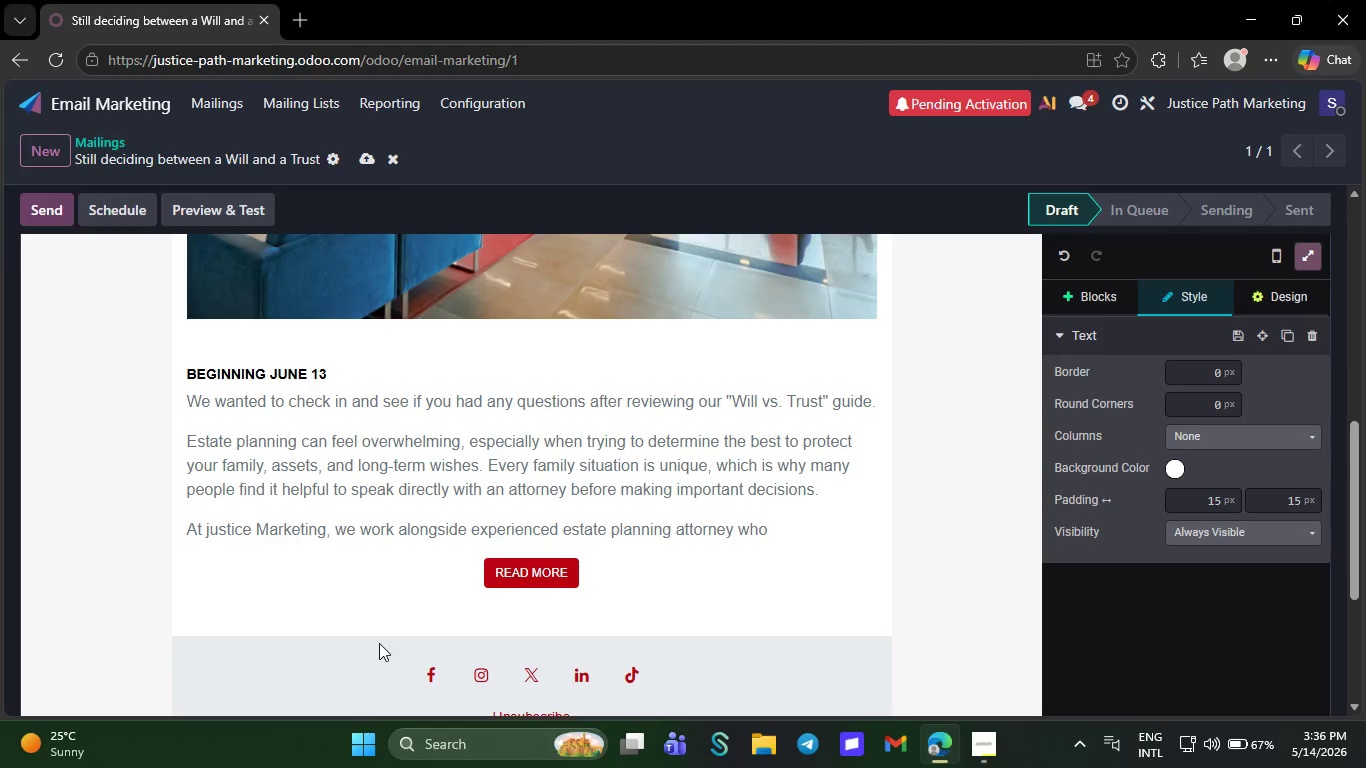 
type( help )
 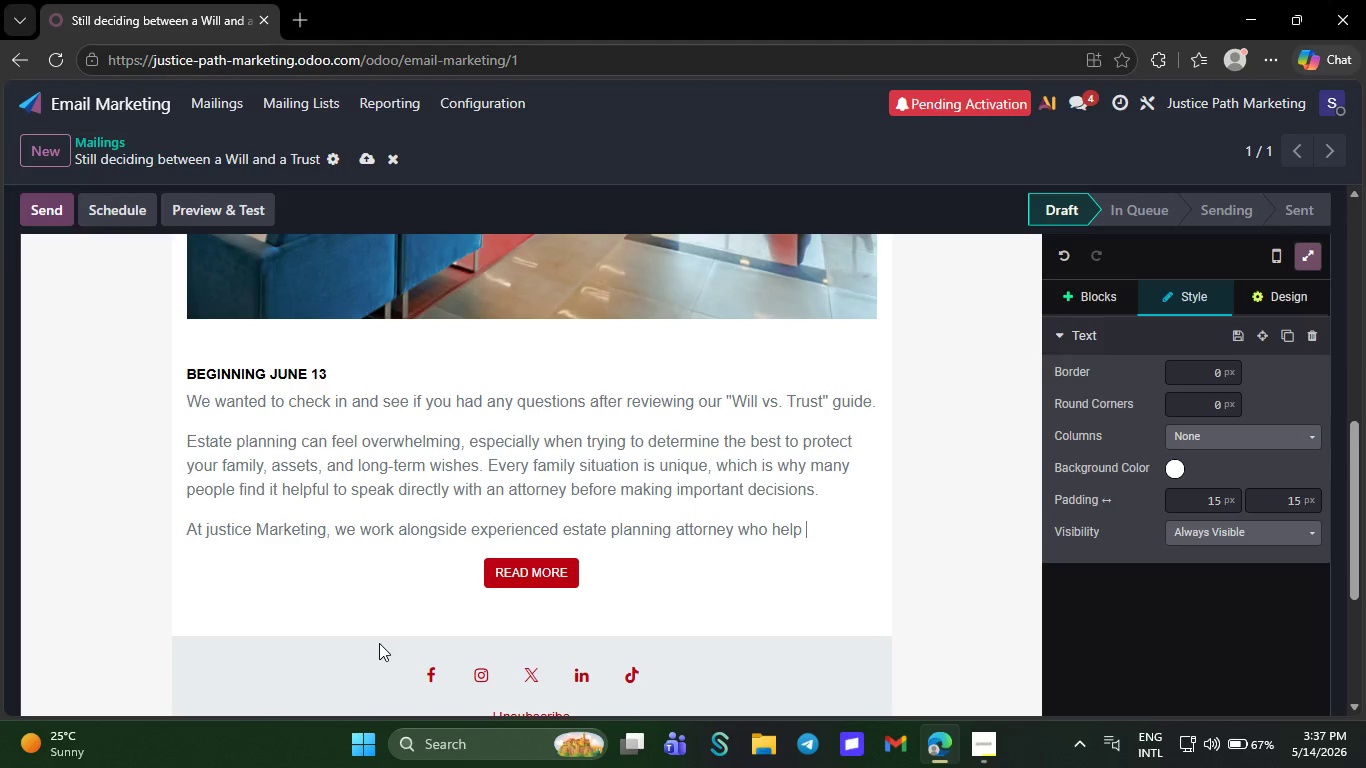 
wait(15.69)
 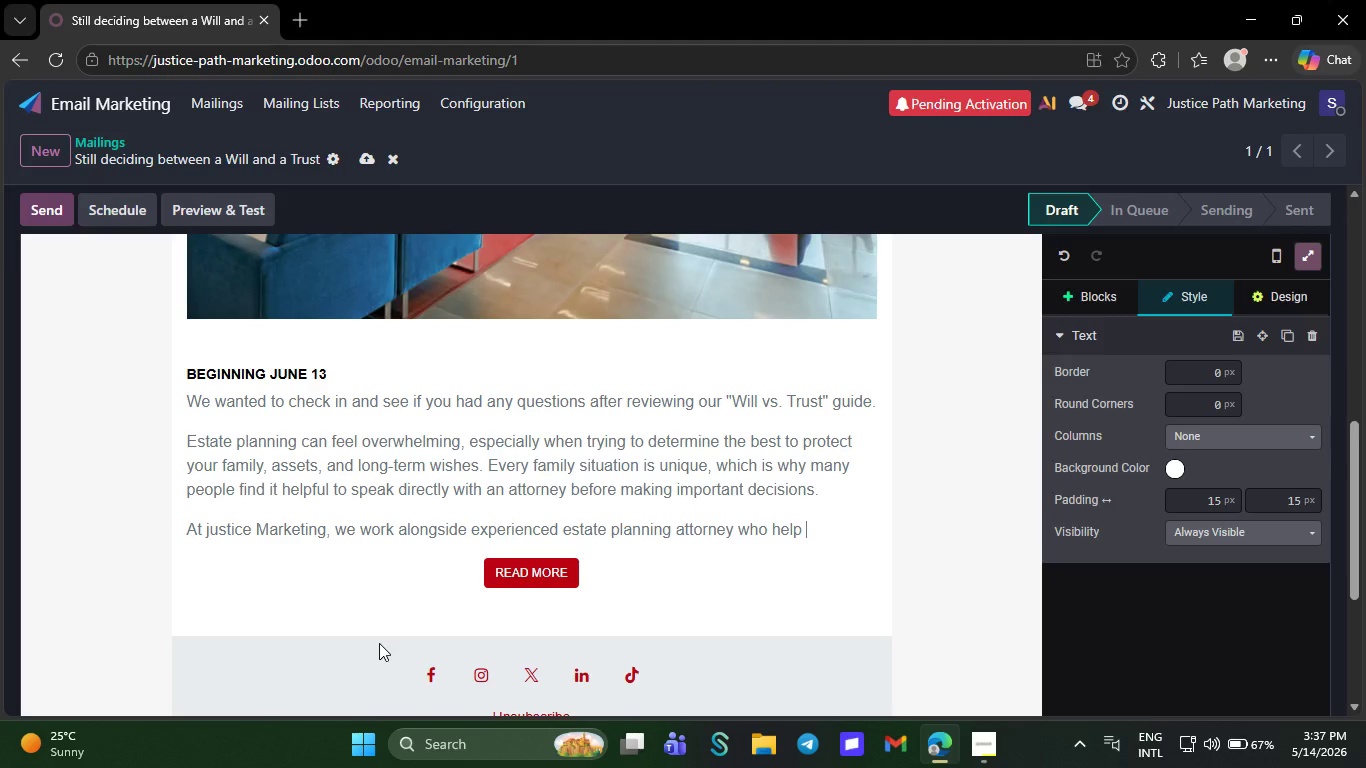 
type(fami)
 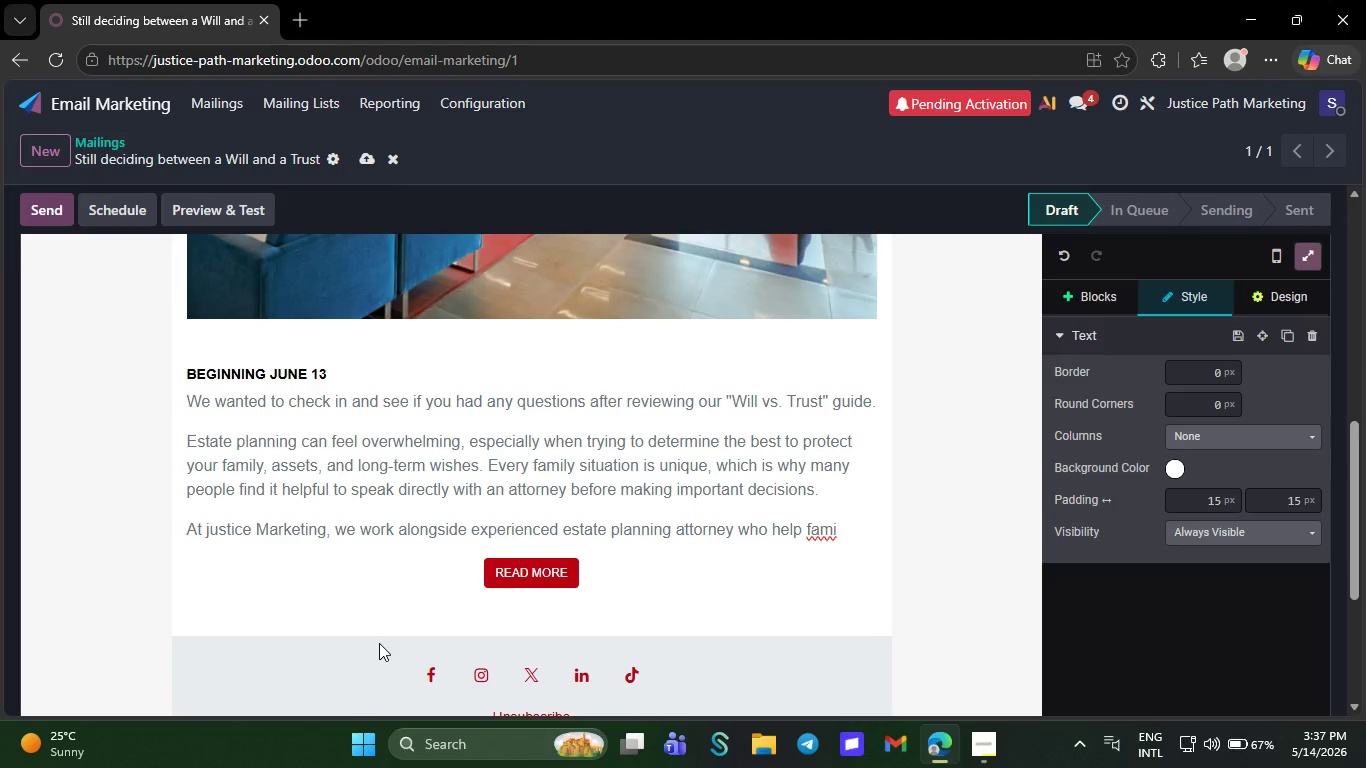 
wait(11.97)
 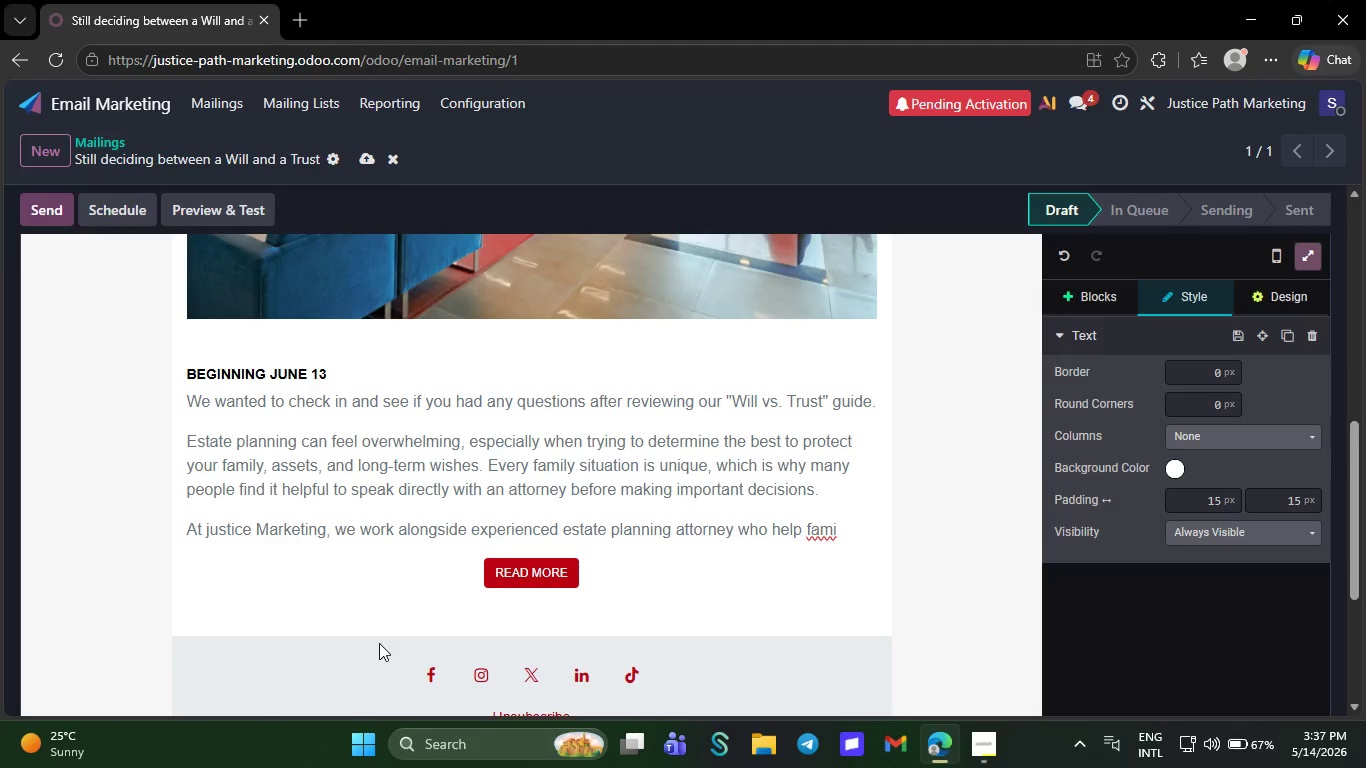 
type(lies )
 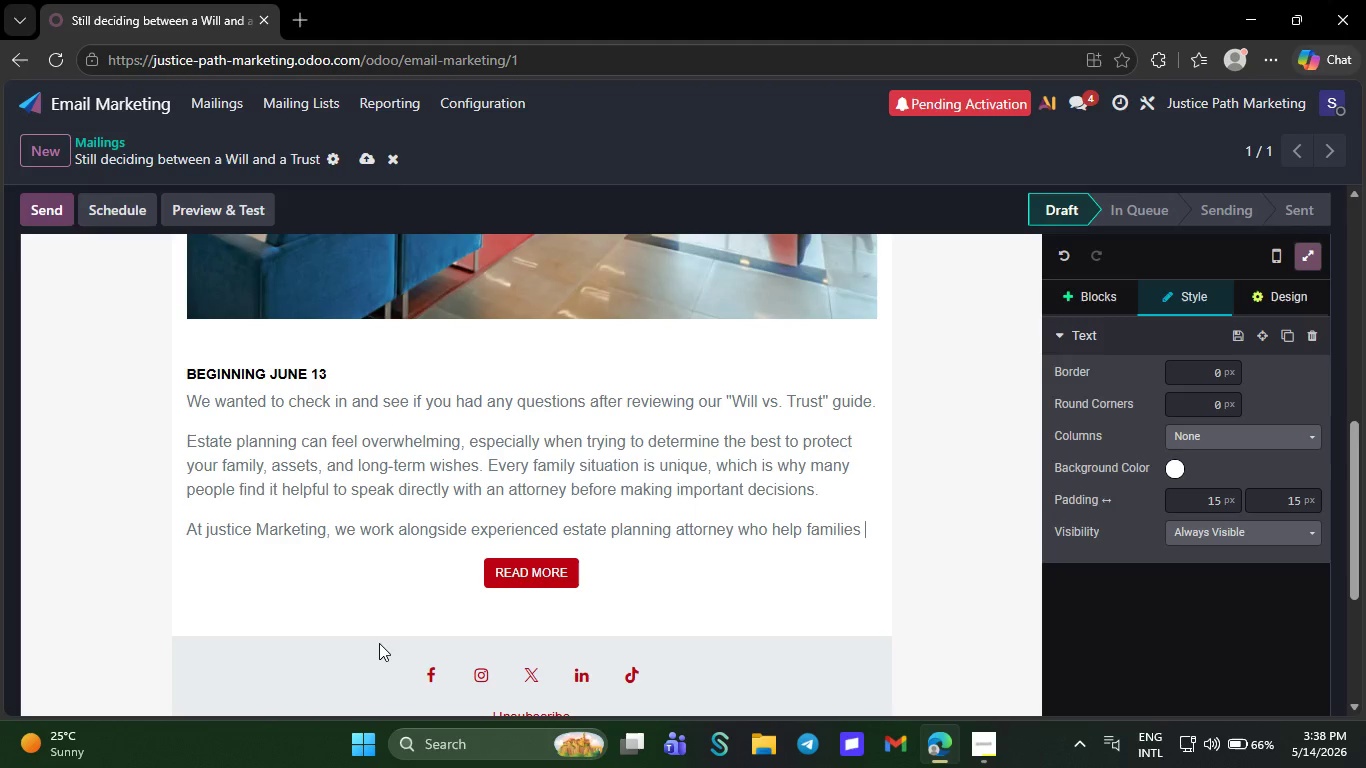 
wait(74.95)
 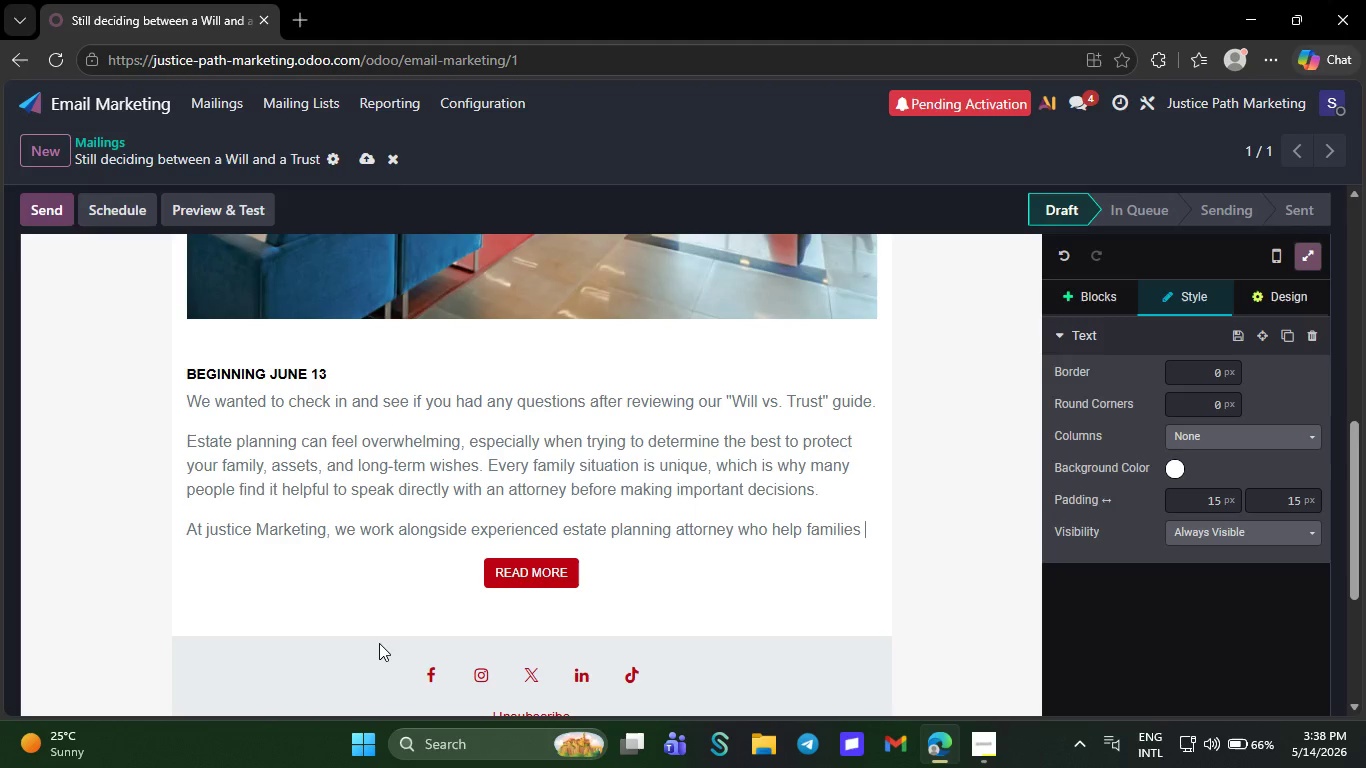 
key(Space)
 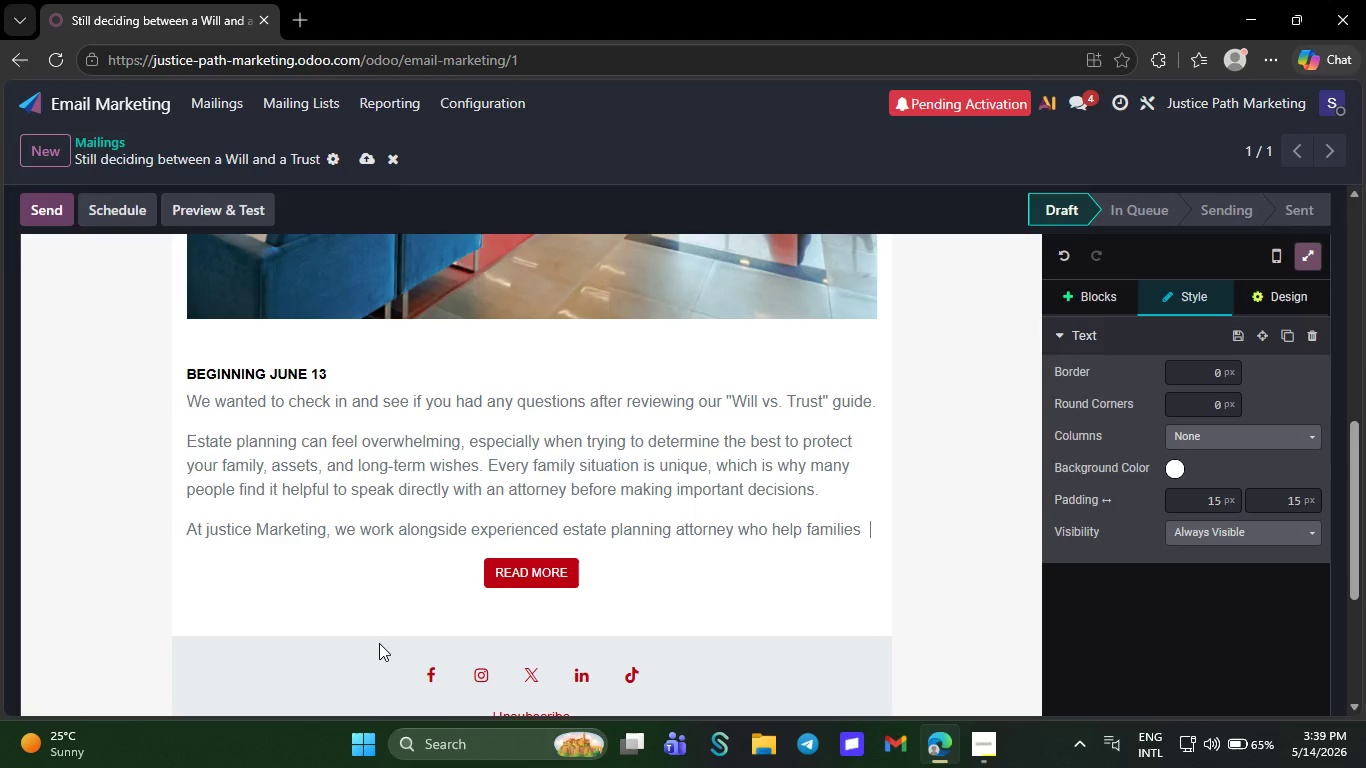 
wait(34.81)
 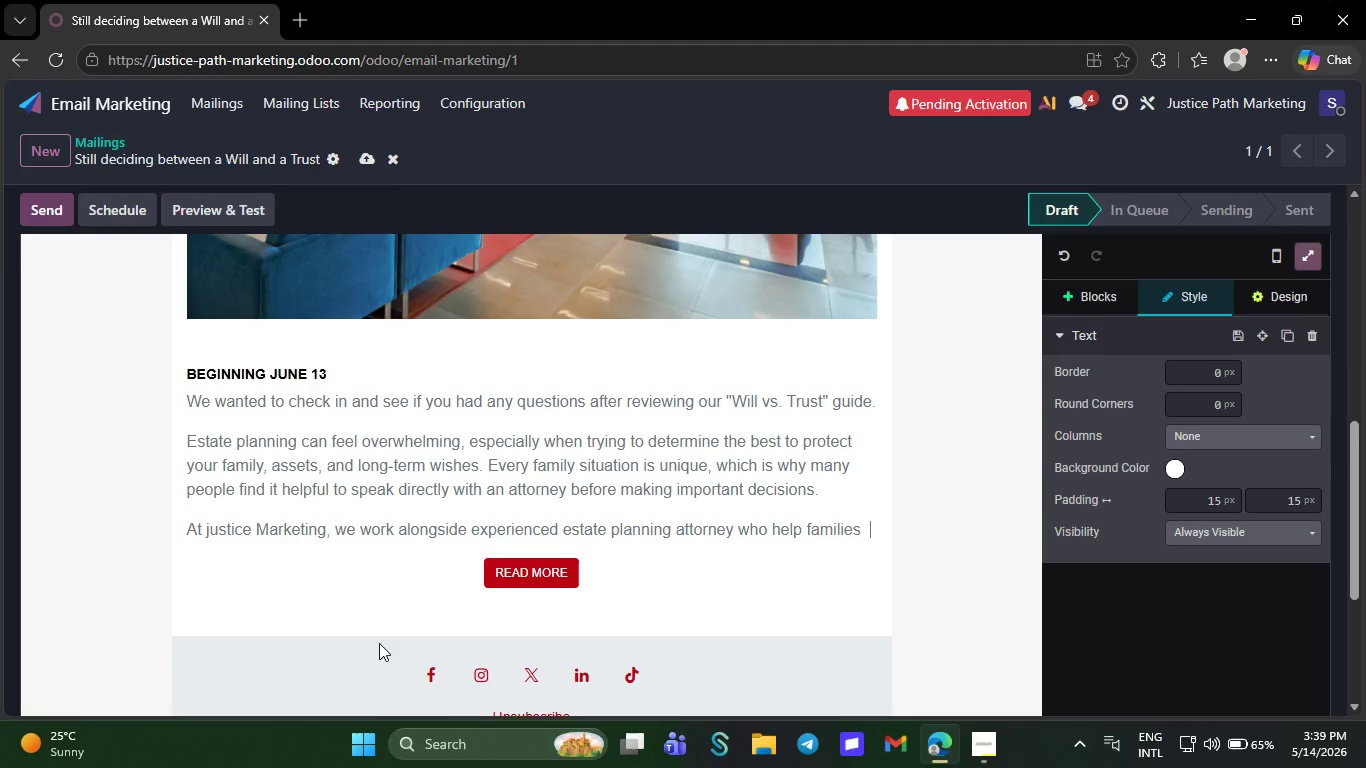 
key(Space)
 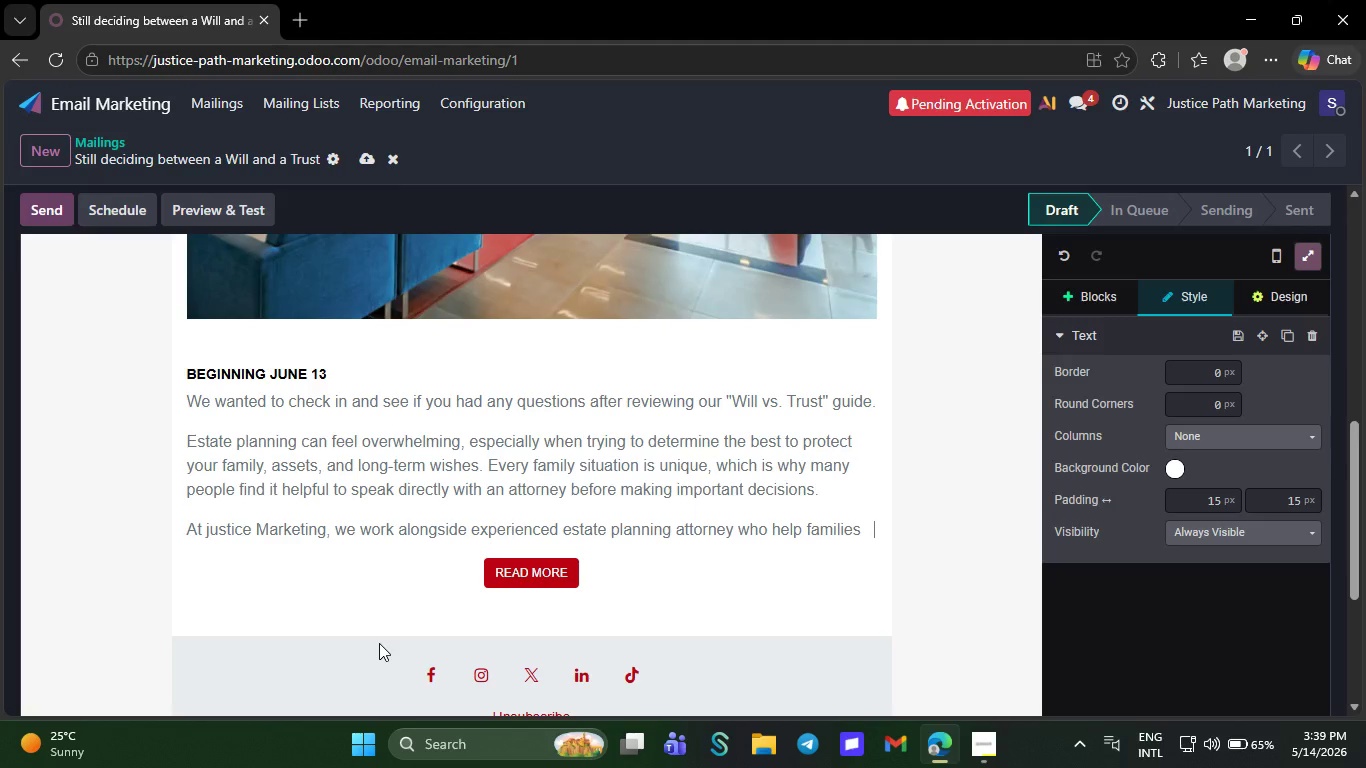 
wait(11.28)
 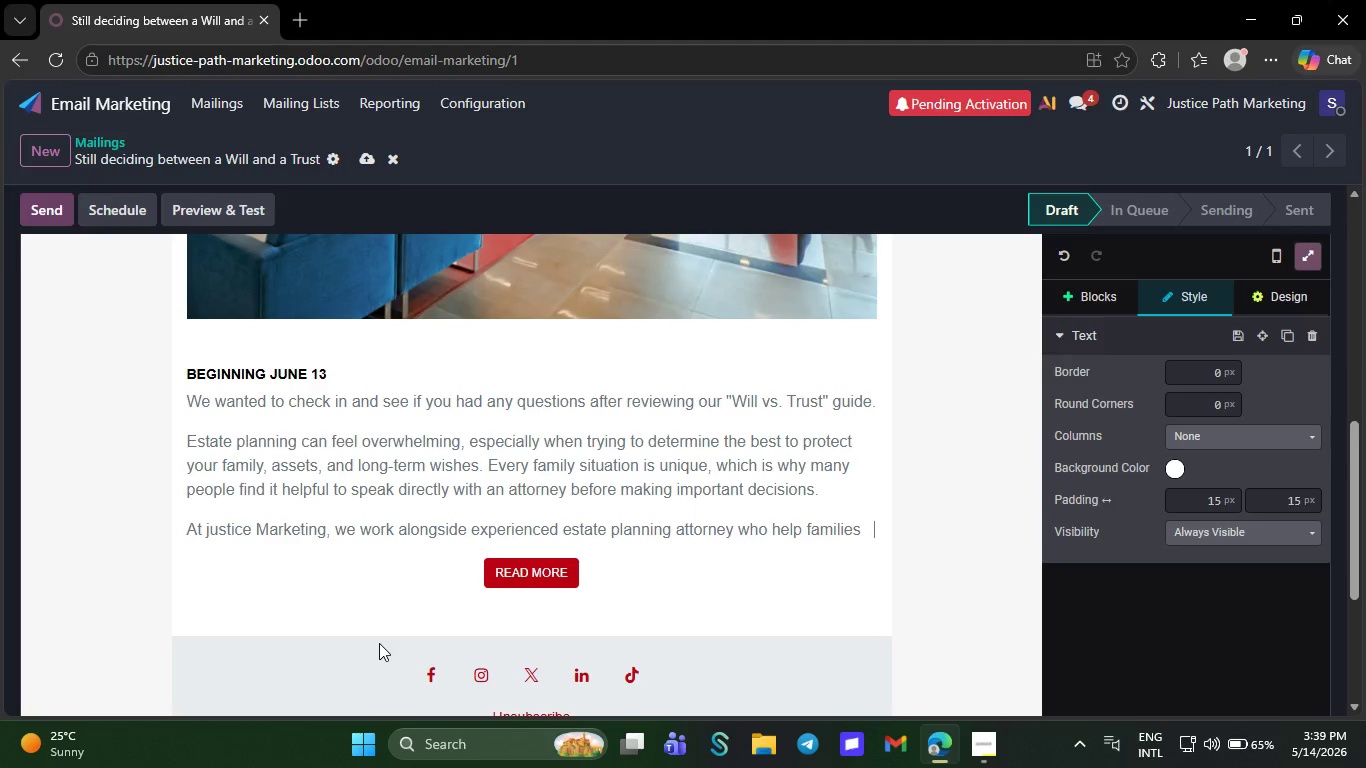 
key(Backspace)
 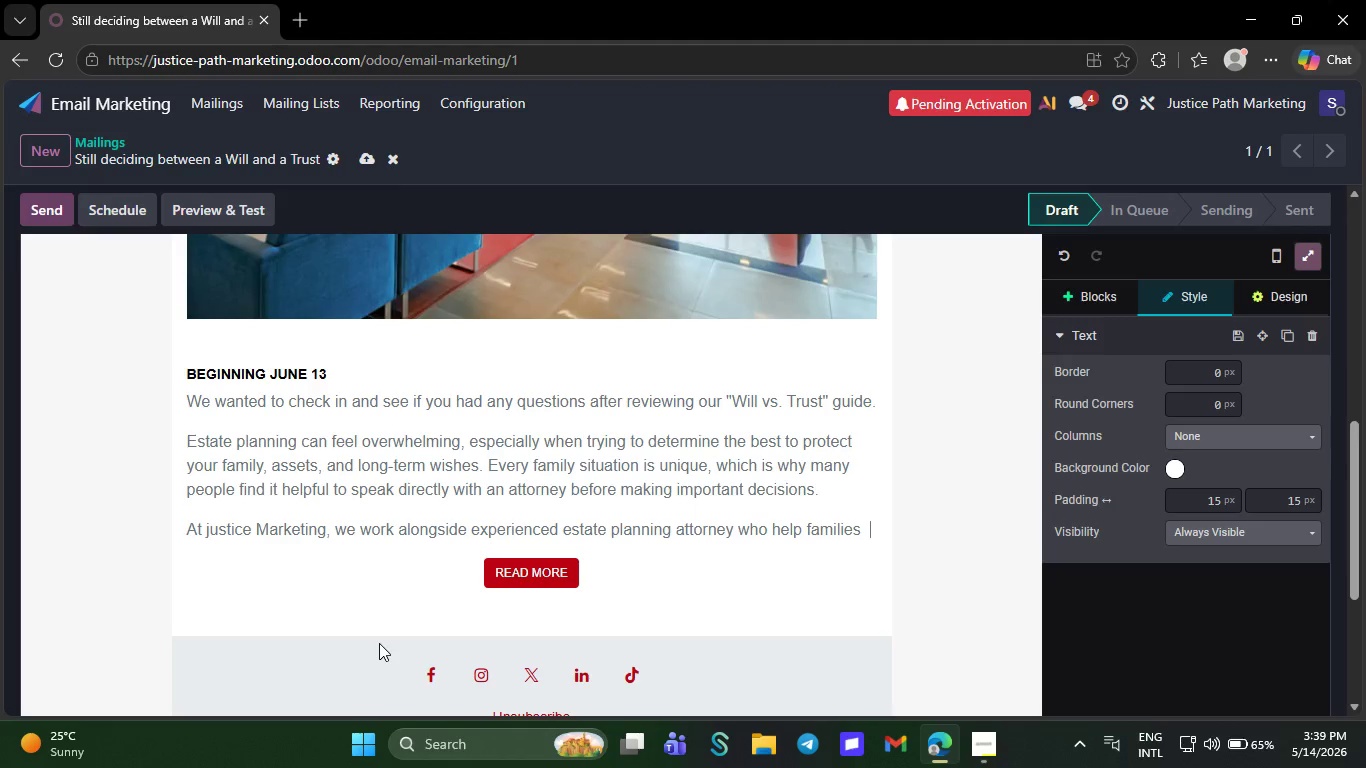 
wait(8.23)
 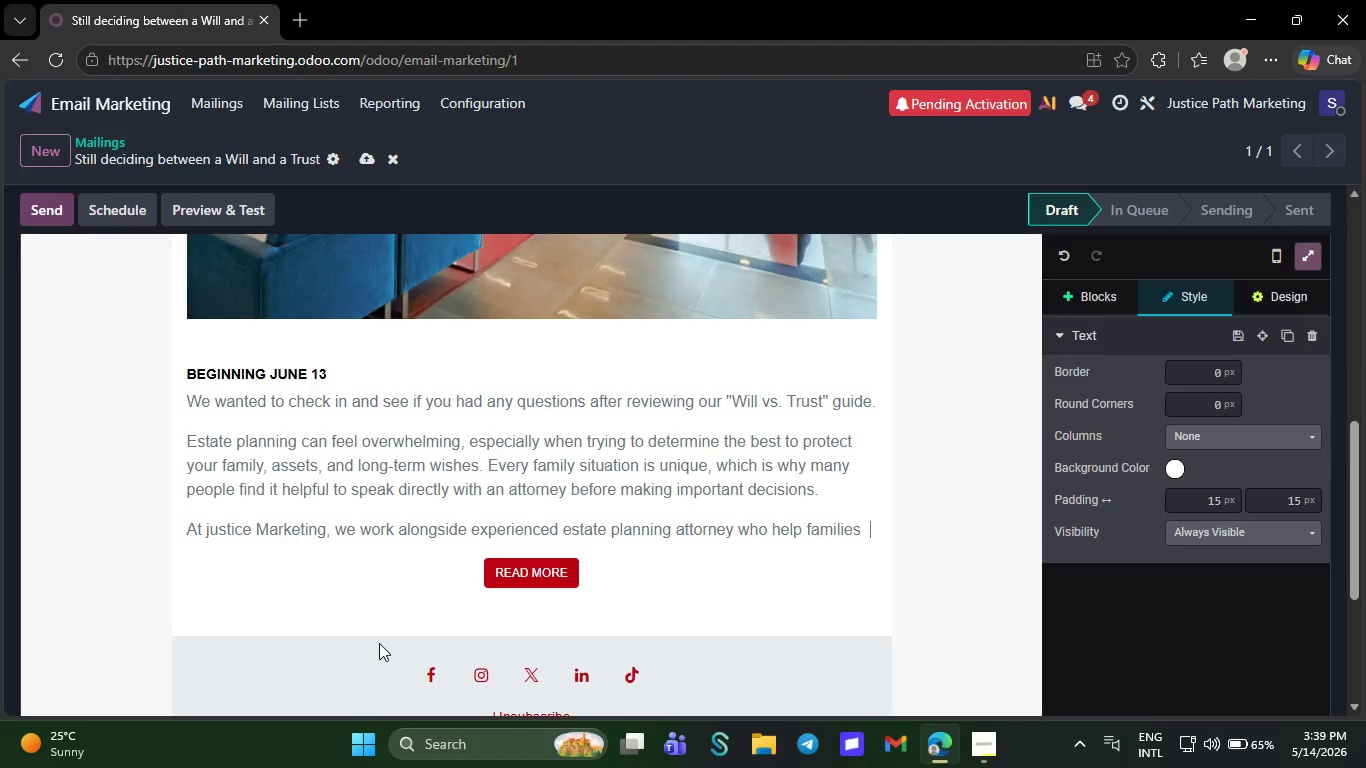 
key(Backspace)
type(create legally )
 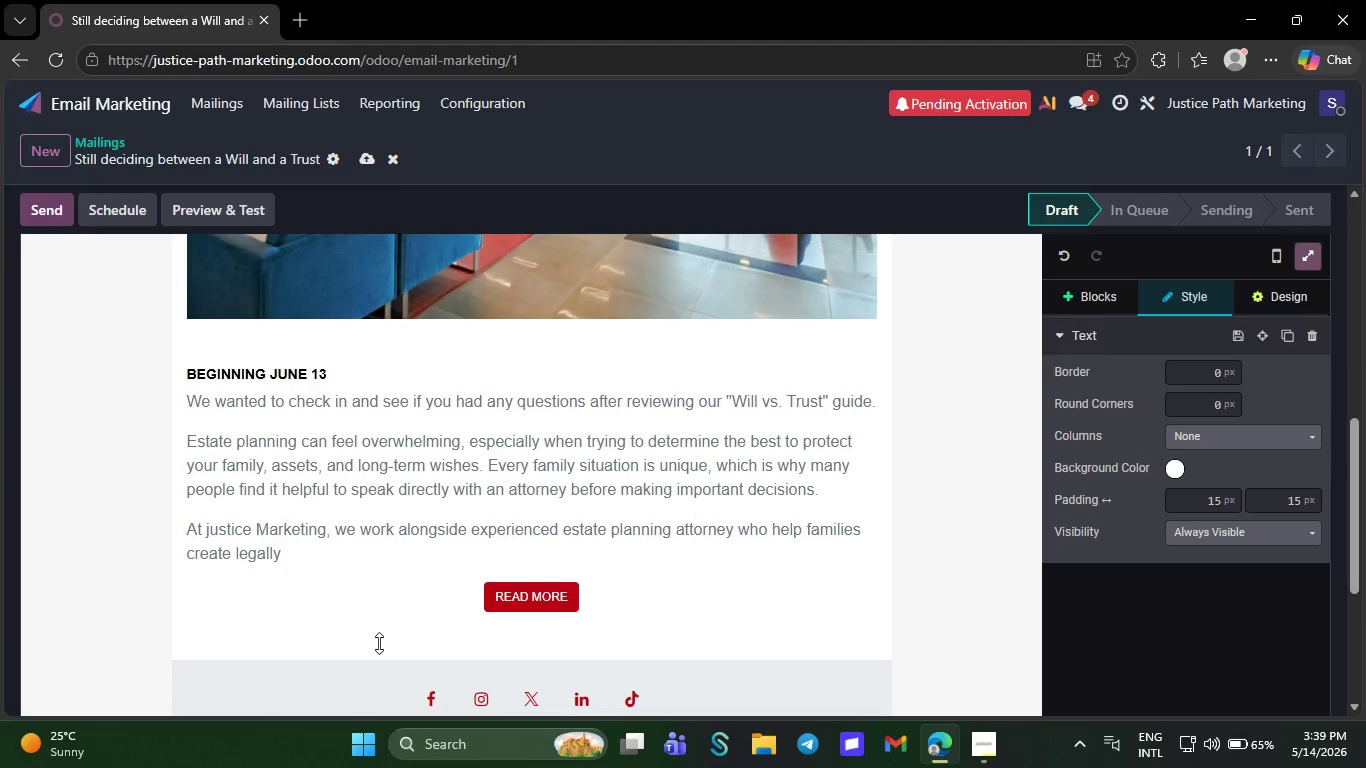 
wait(9.7)
 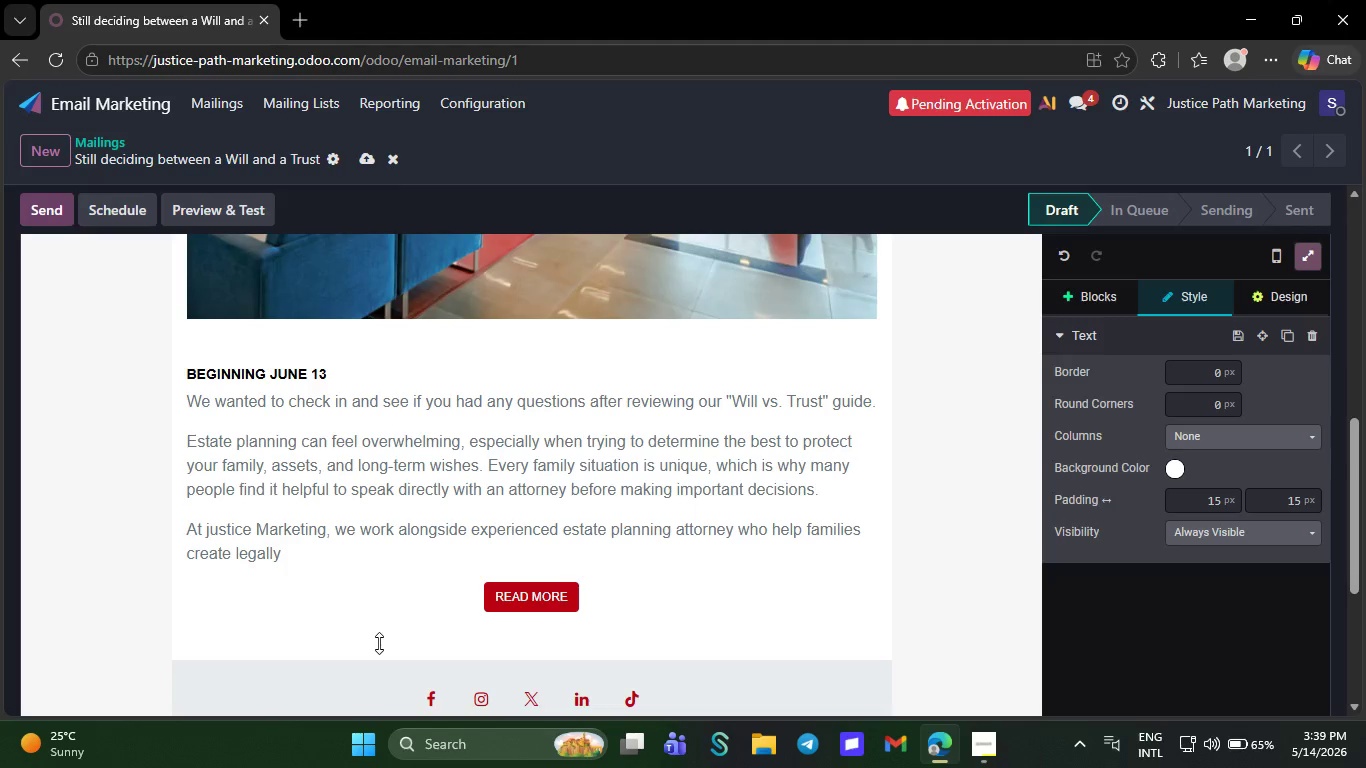 
type(sound st)
 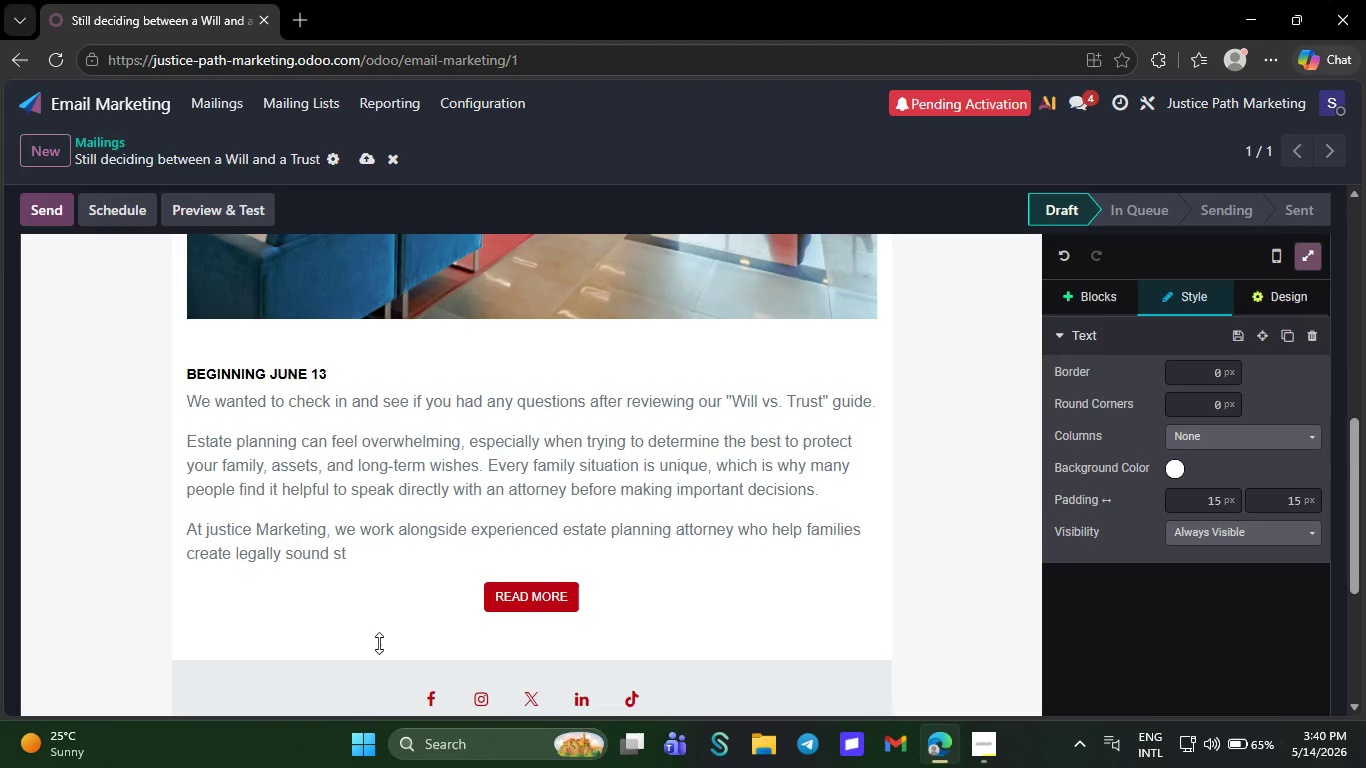 
type(rategies desi)
 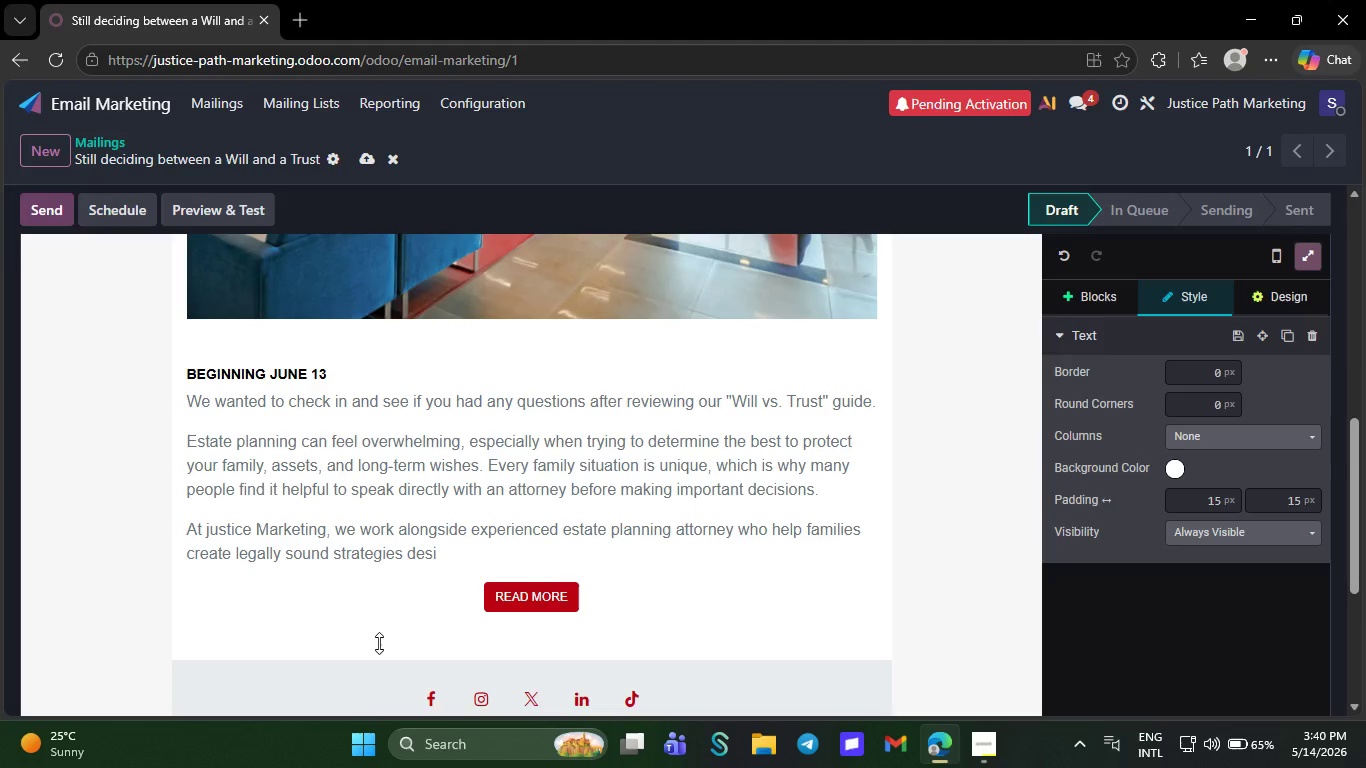 
type(gned to avoid unnecessay probate co)
 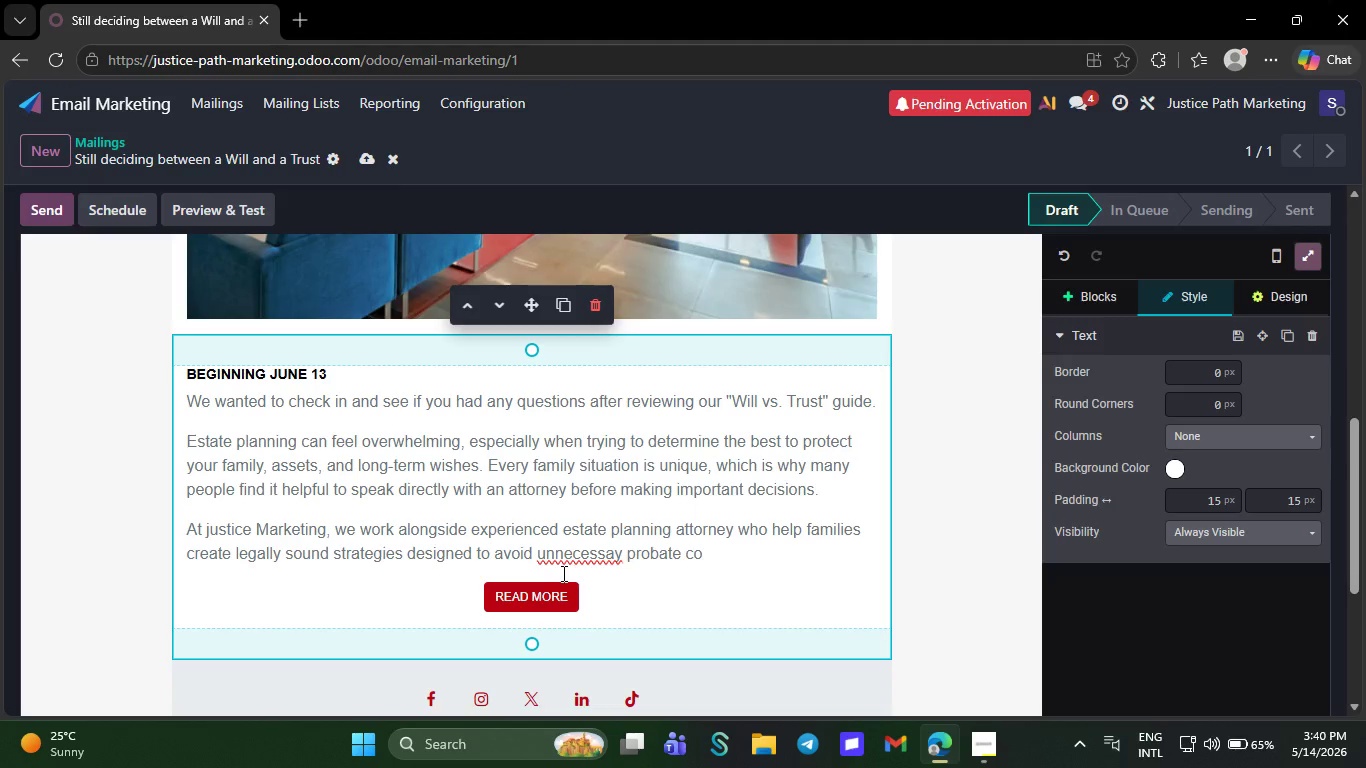 
right_click([576, 556])
 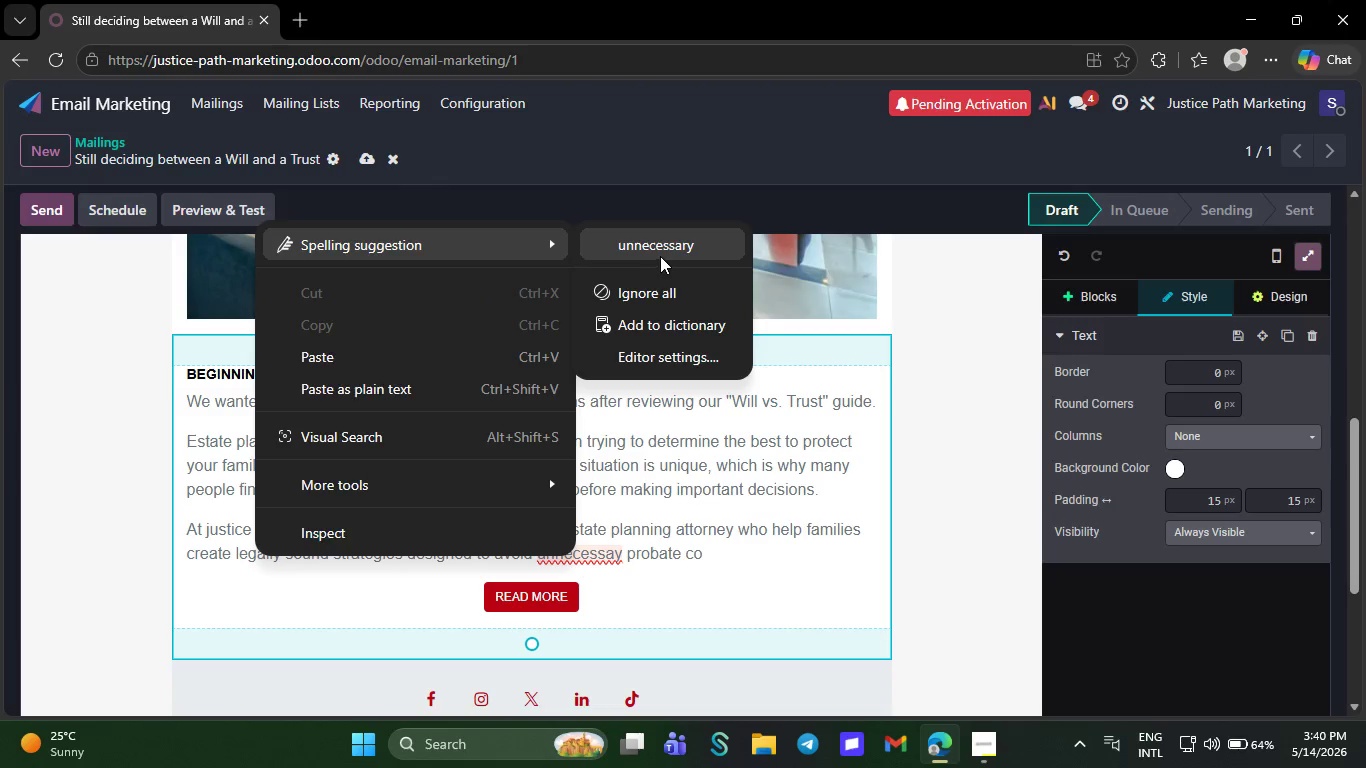 
left_click([665, 251])
 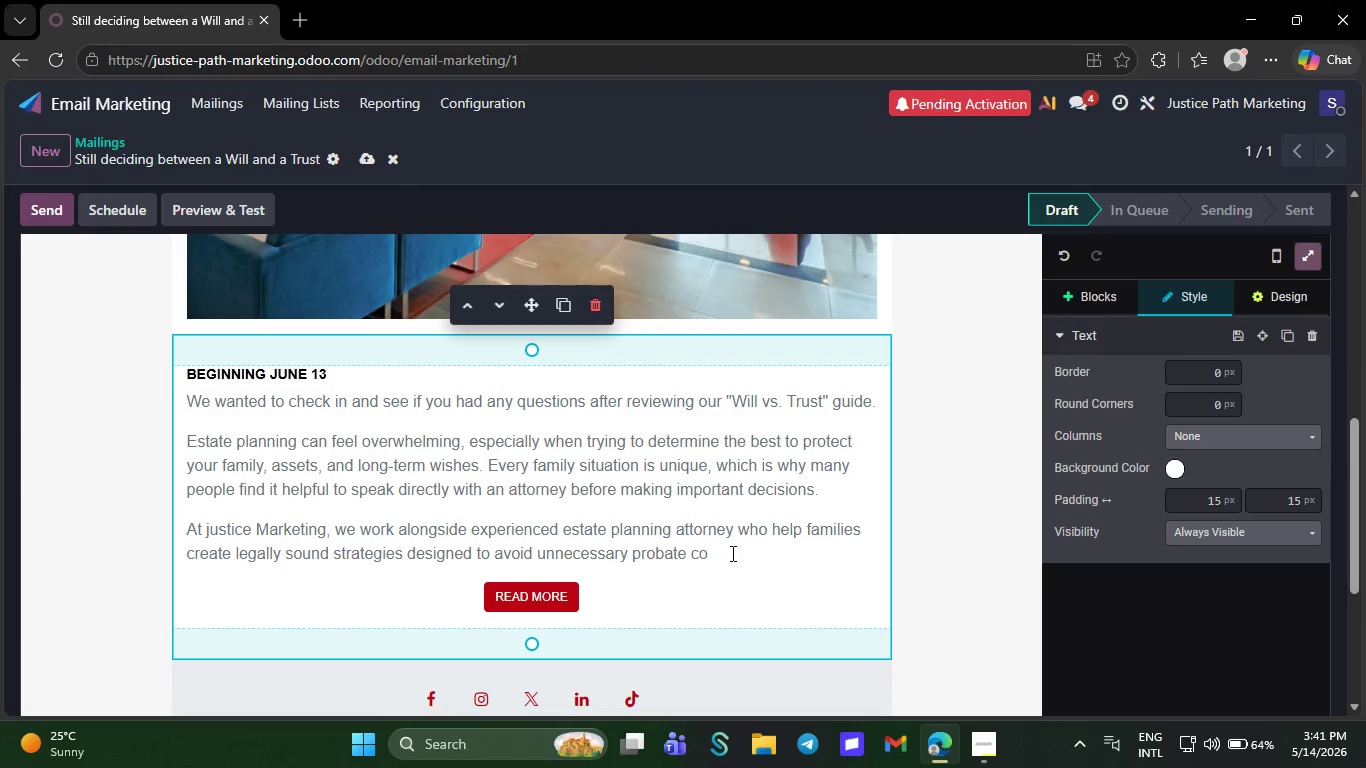 
left_click([731, 552])
 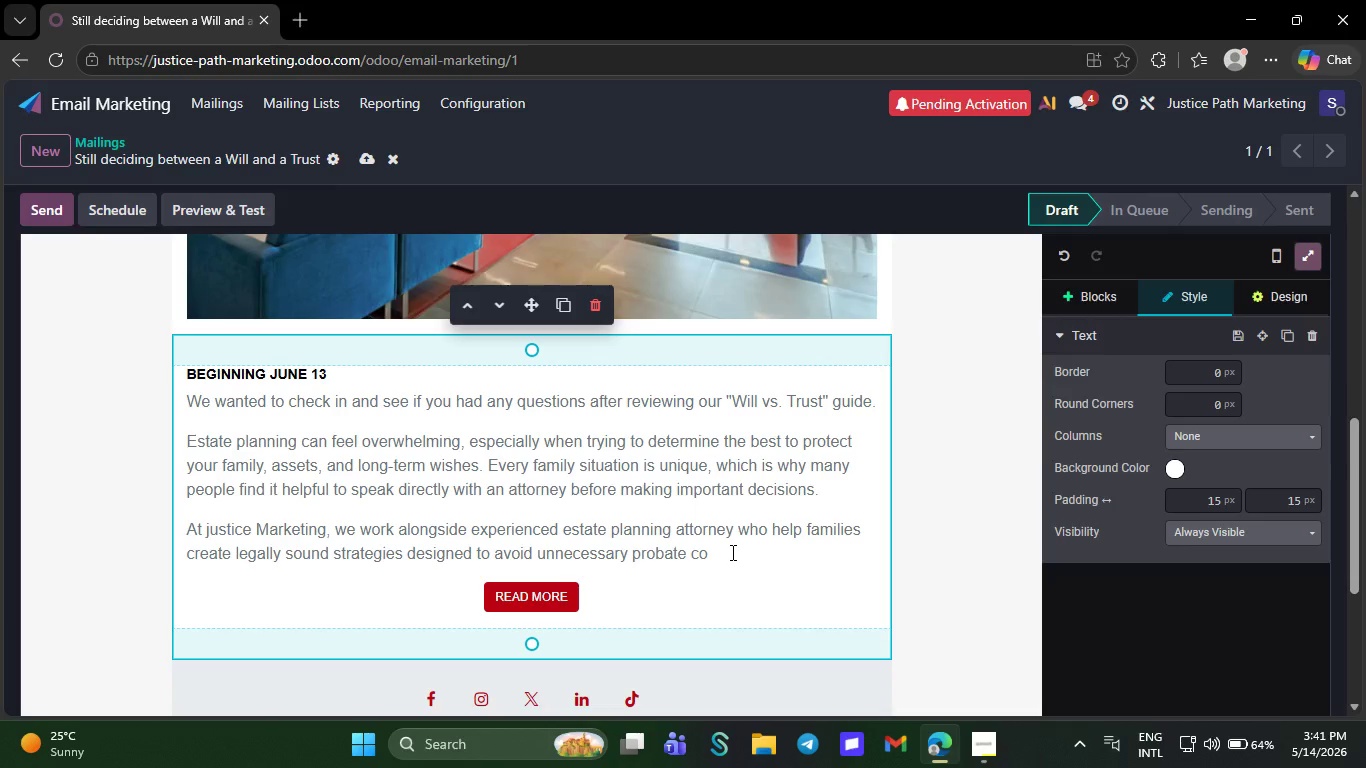 
wait(8.78)
 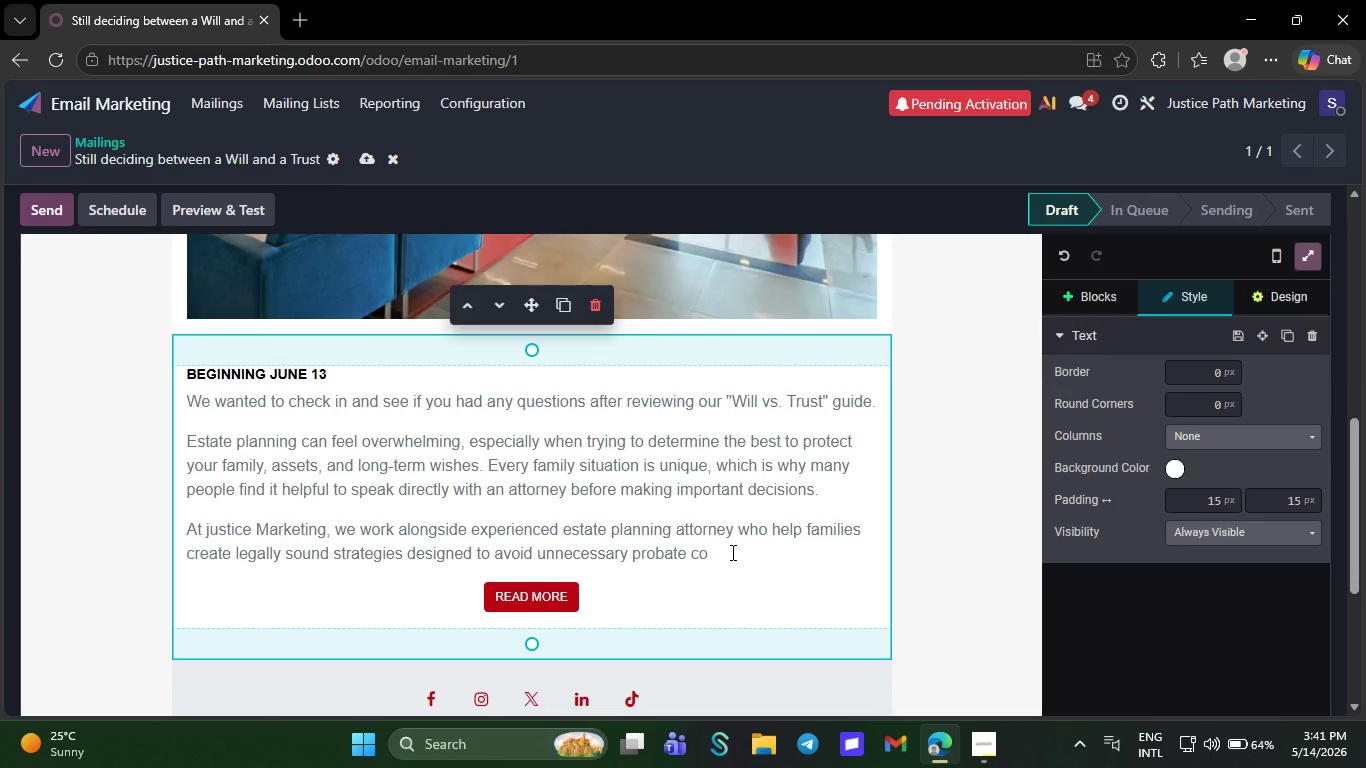 
key(M)
 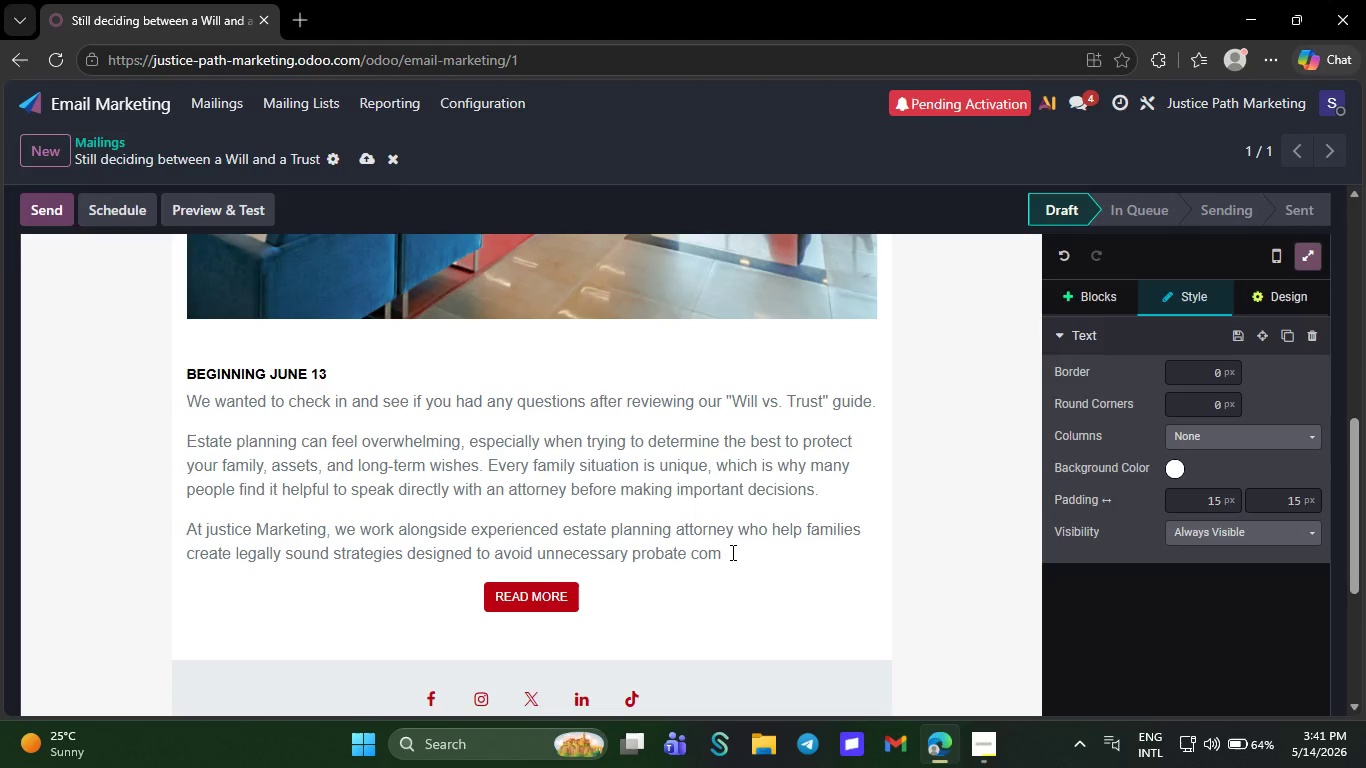 
wait(33.09)
 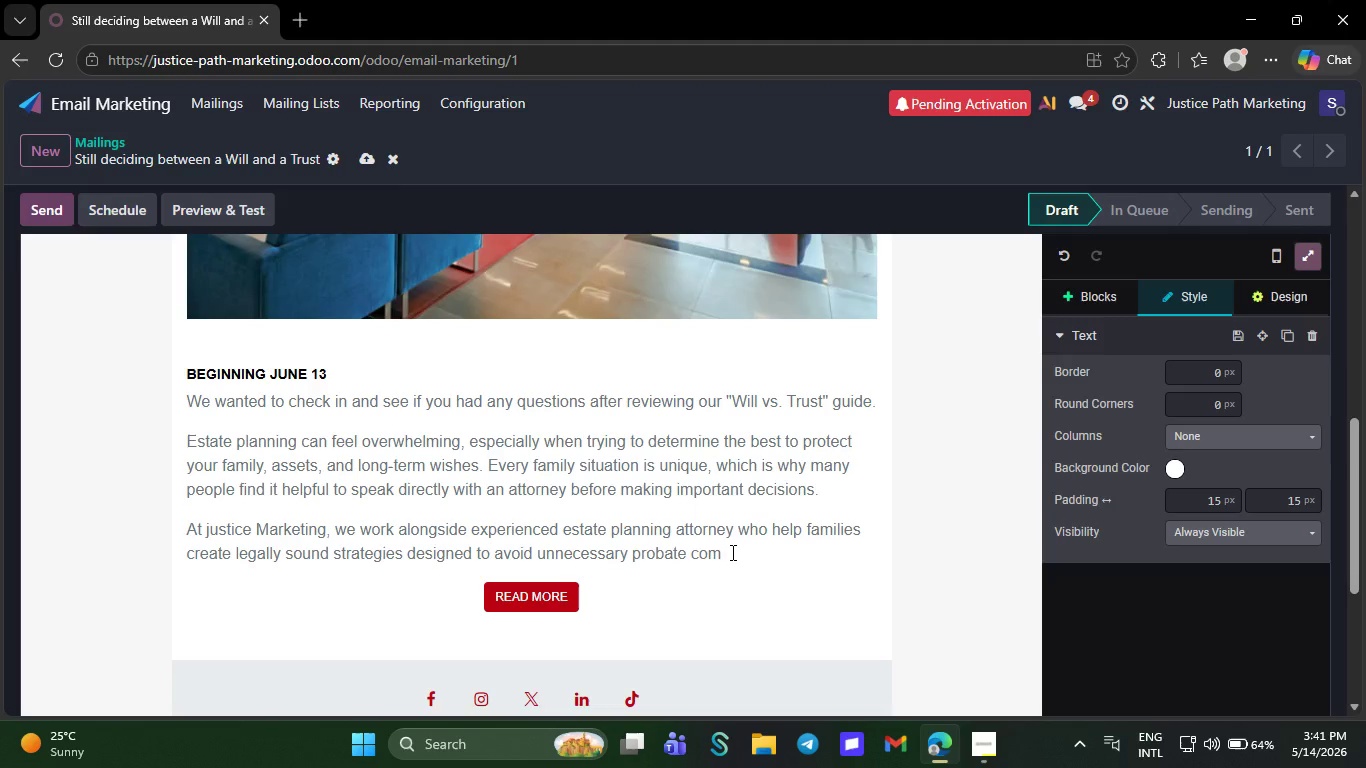 
type(plications and )
 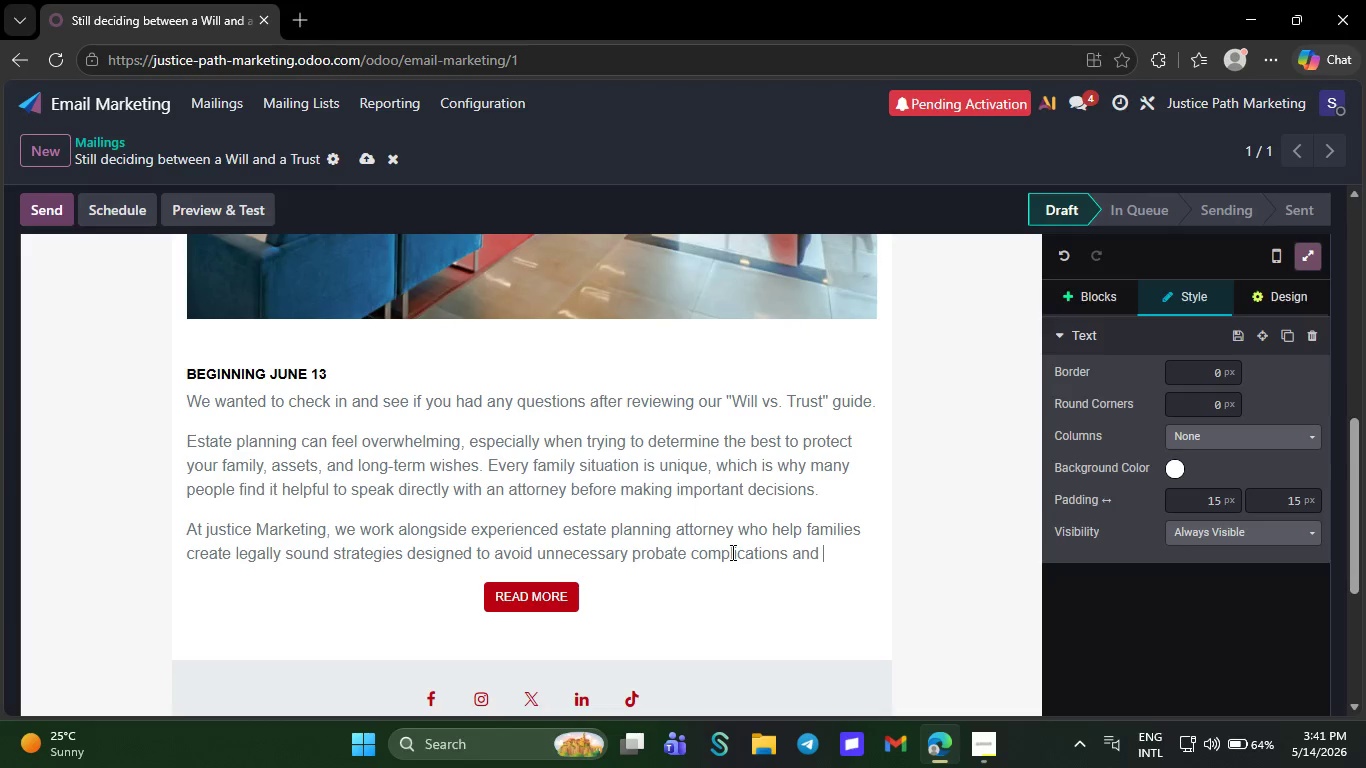 
type(provide peace of mind.)
key(NumpadEnter)
 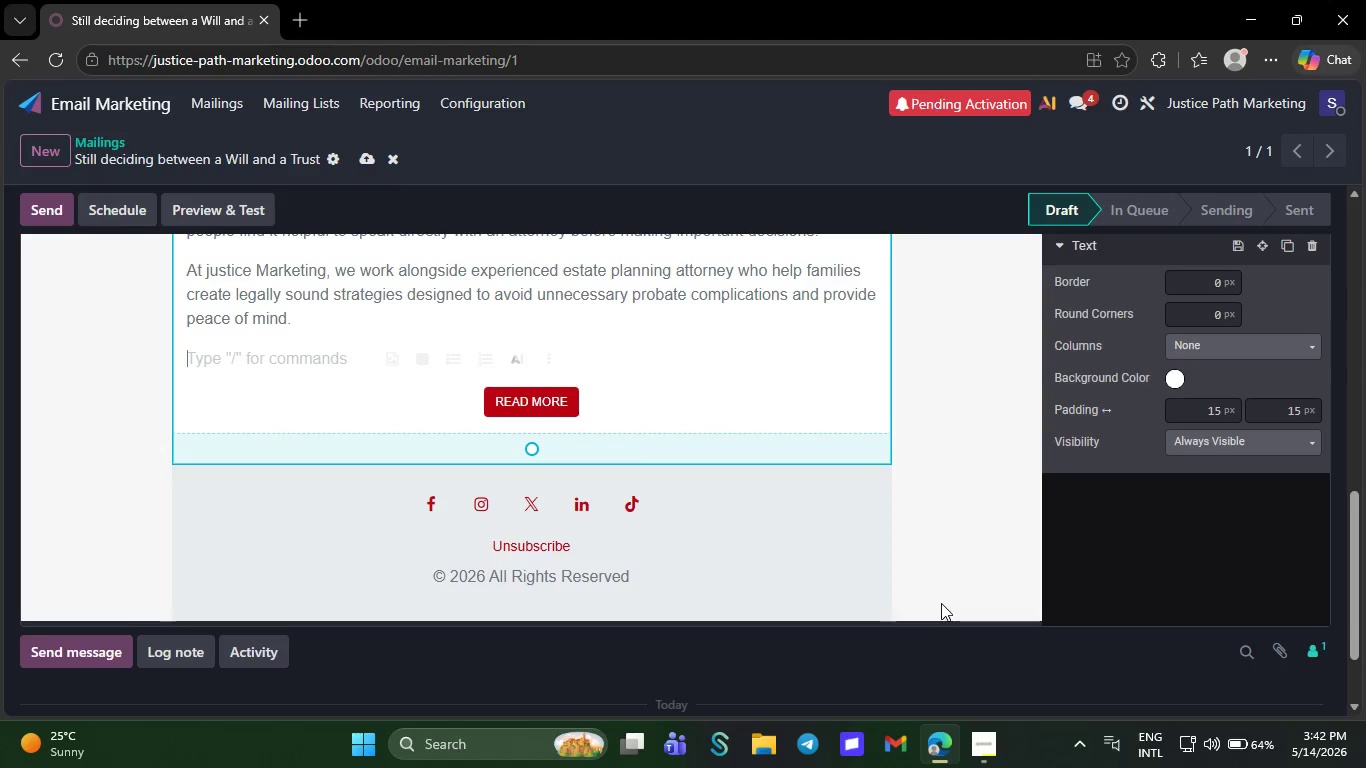 
wait(7.33)
 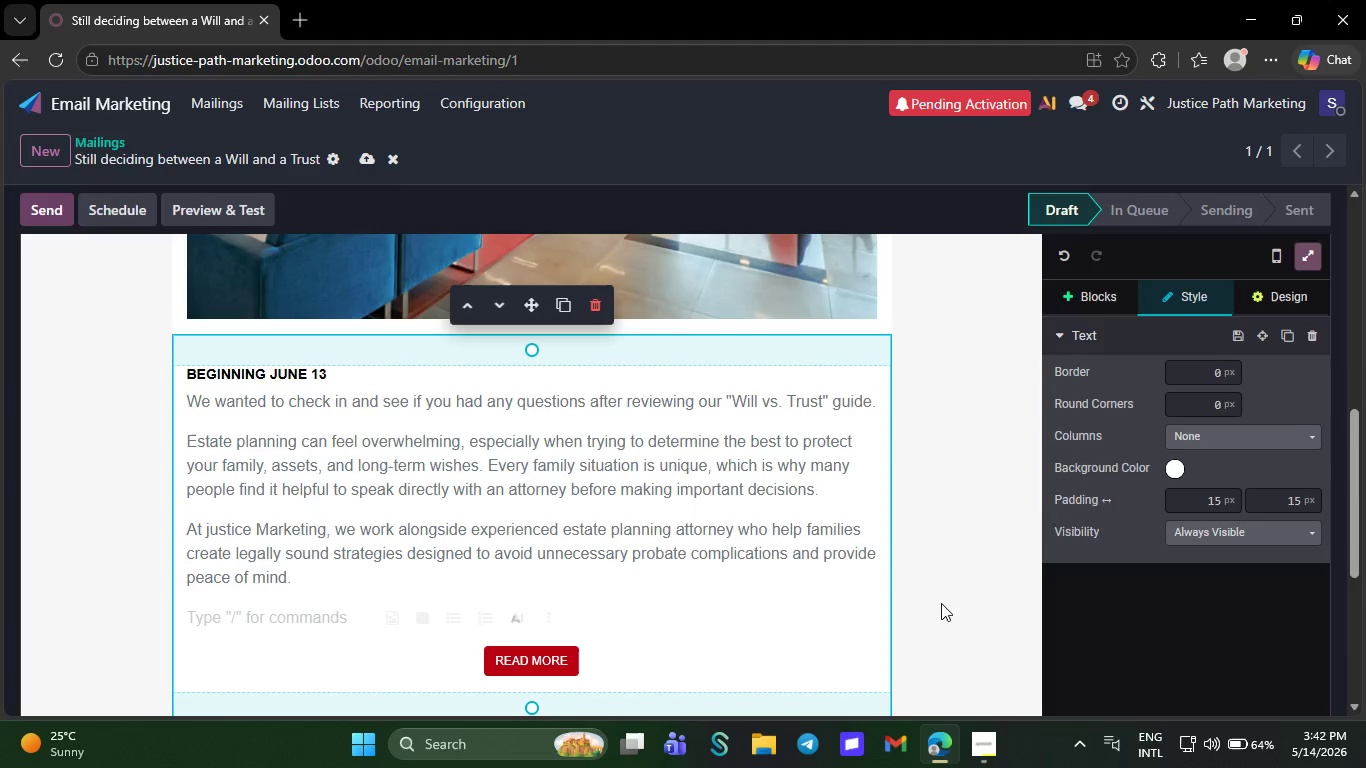 
key(CapsLock)
 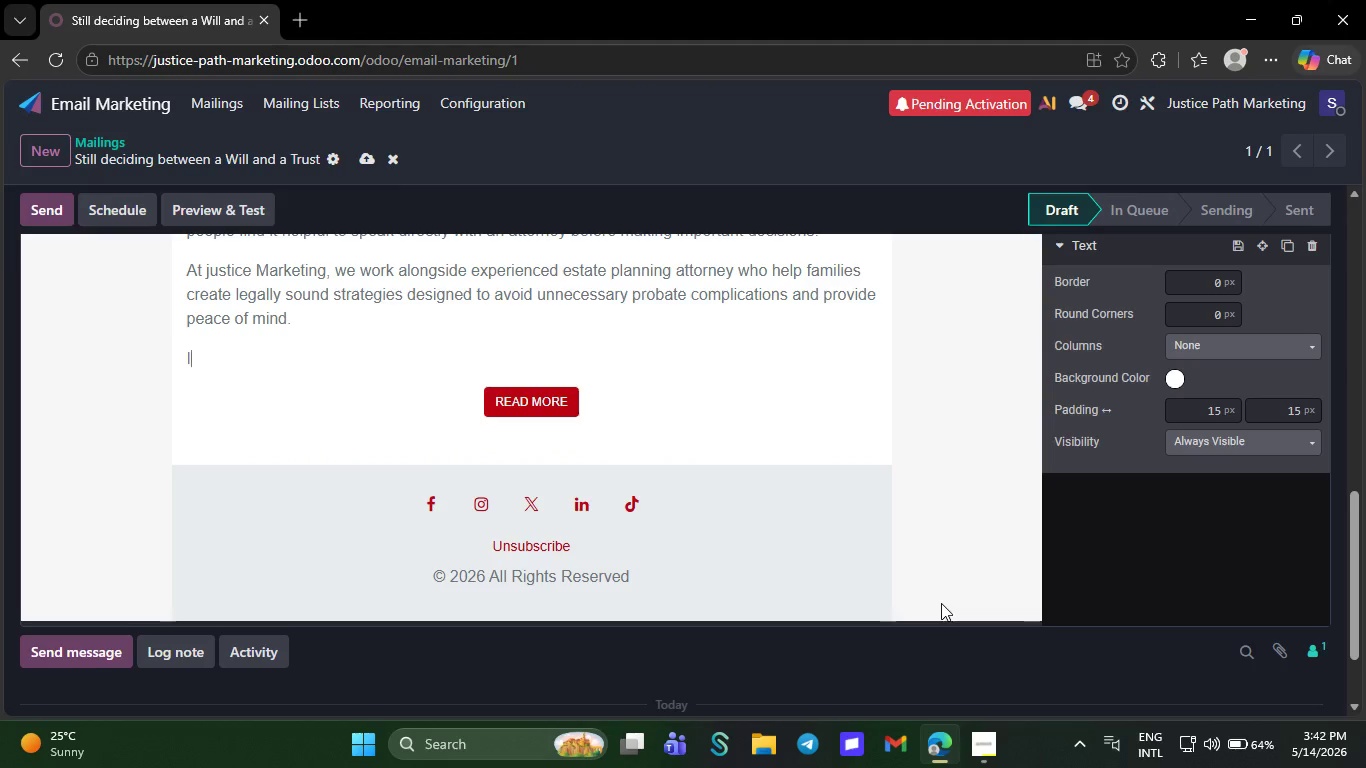 
key(I)
 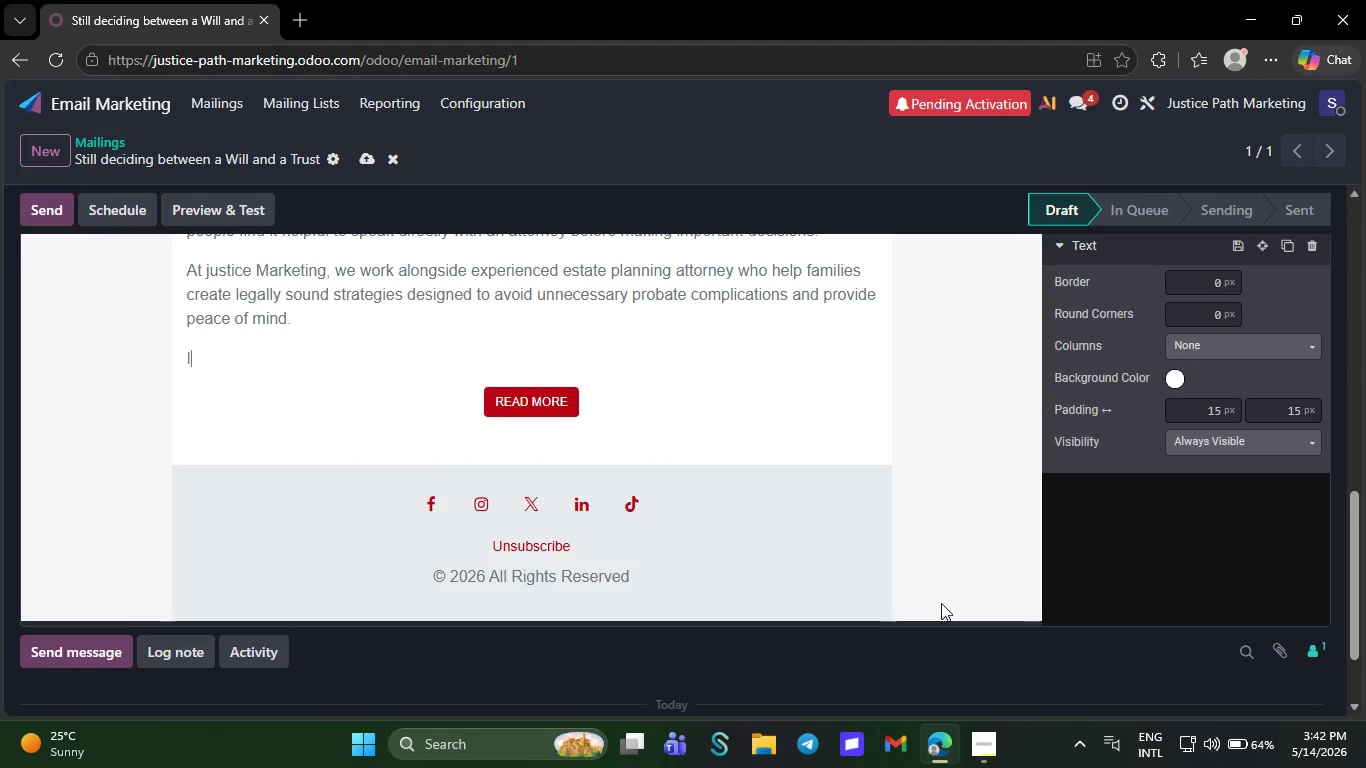 
key(CapsLock)
 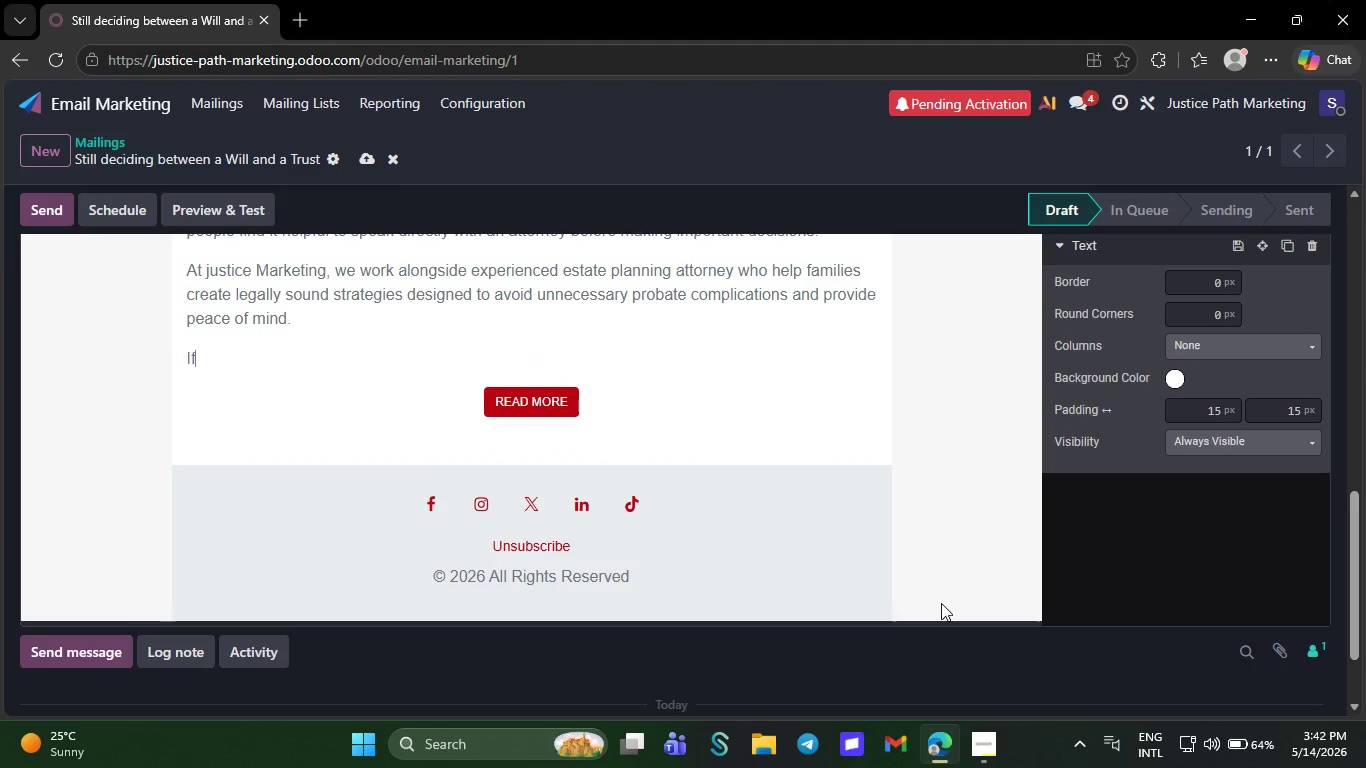 
key(F)
 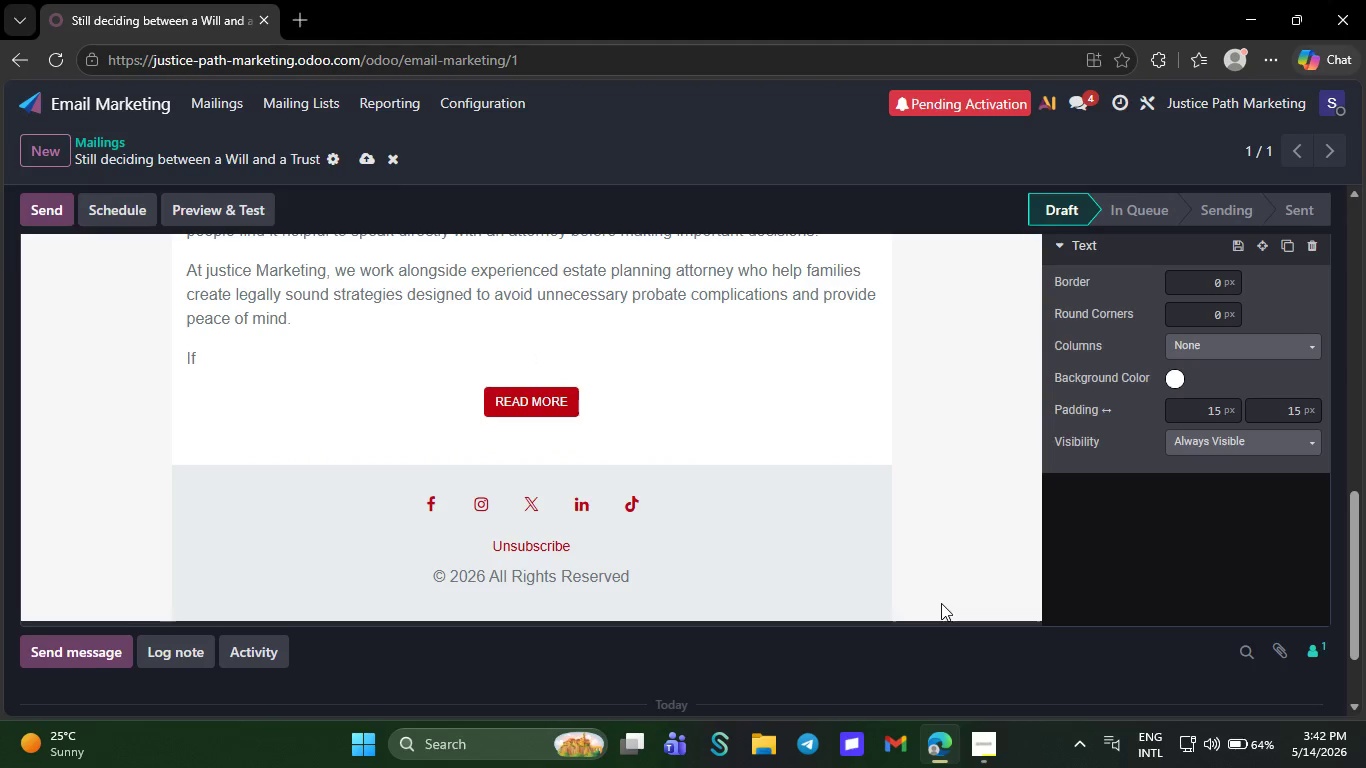 
key(Space)
 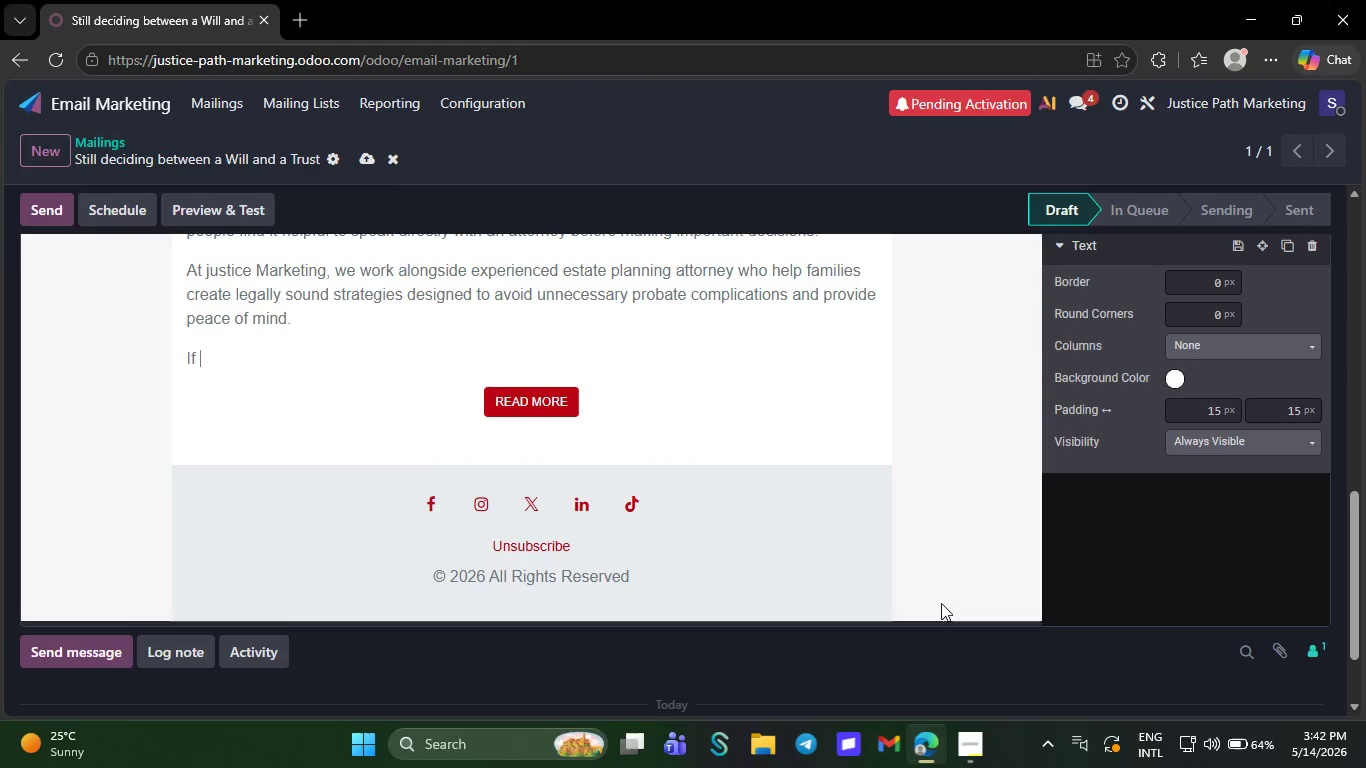 
wait(7.66)
 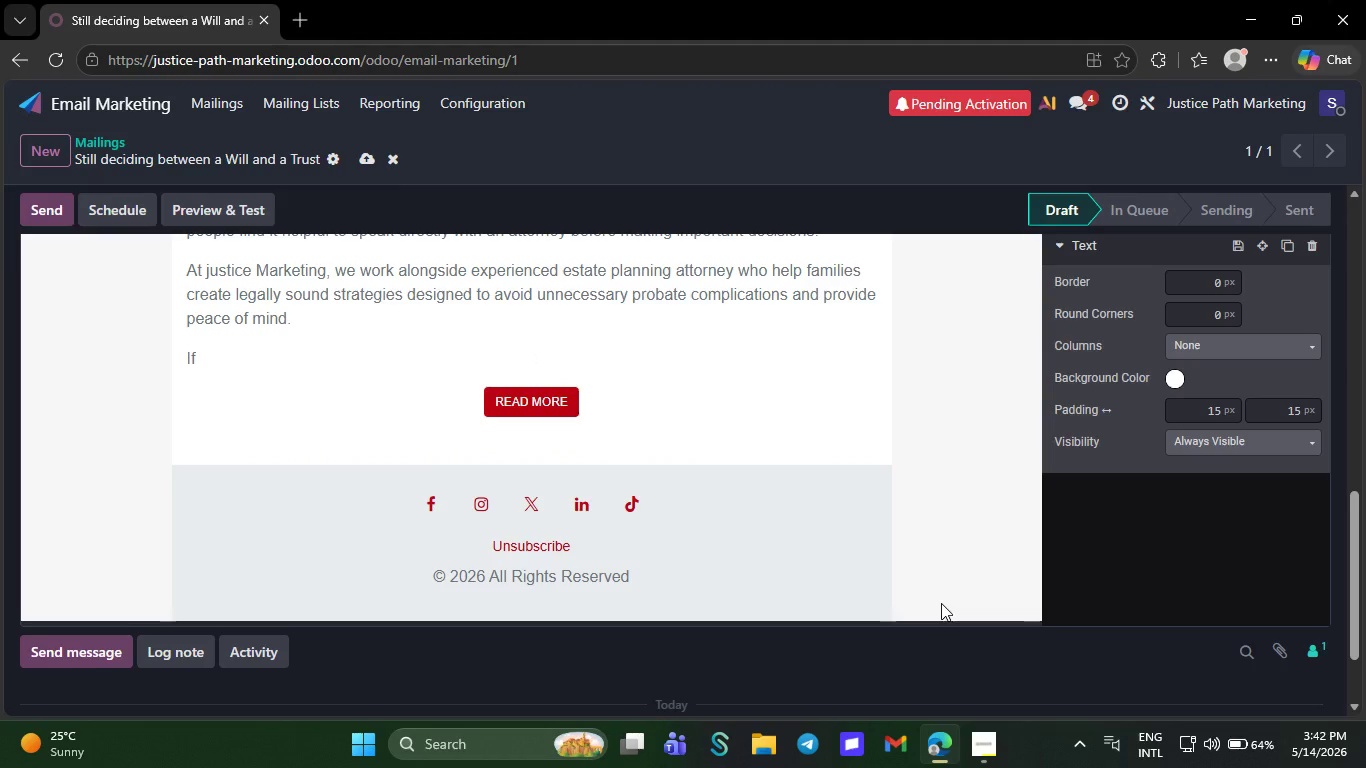 
type(you )
 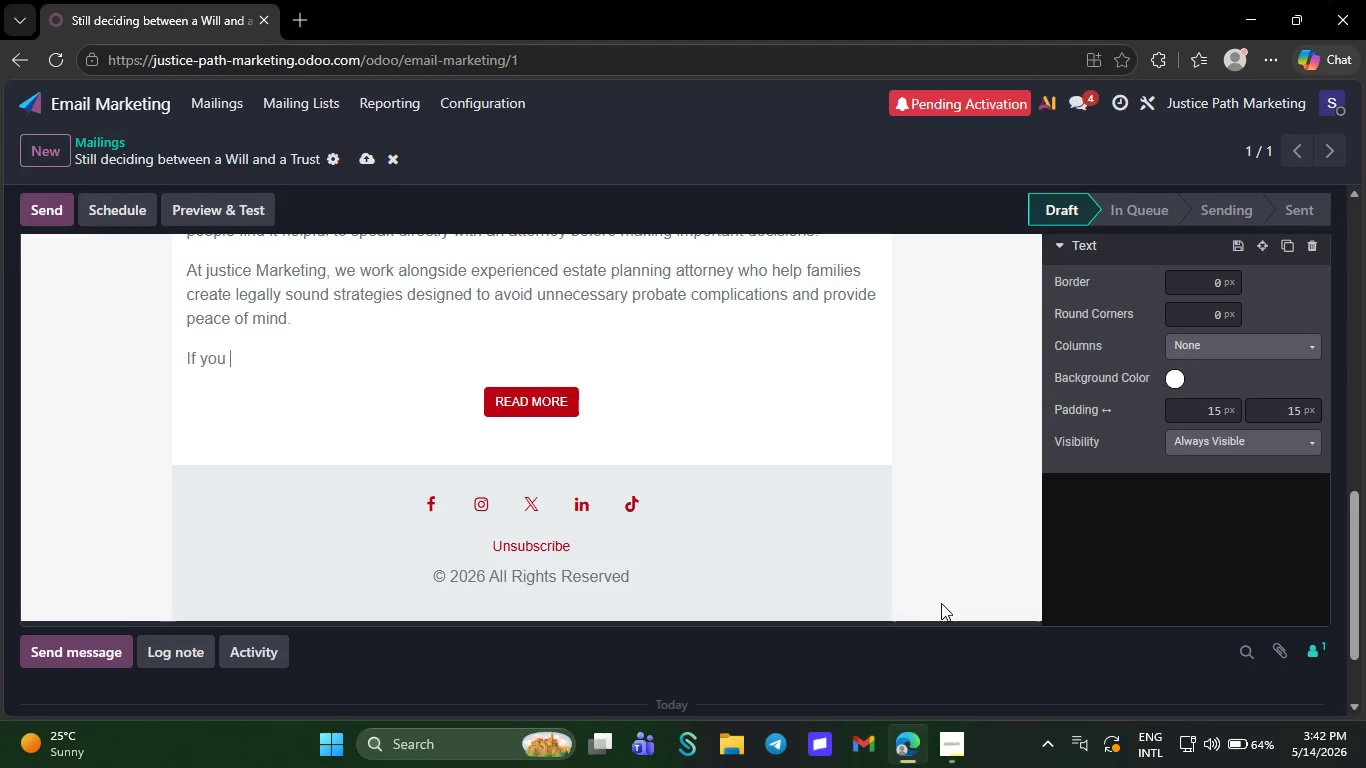 
type(would like )
 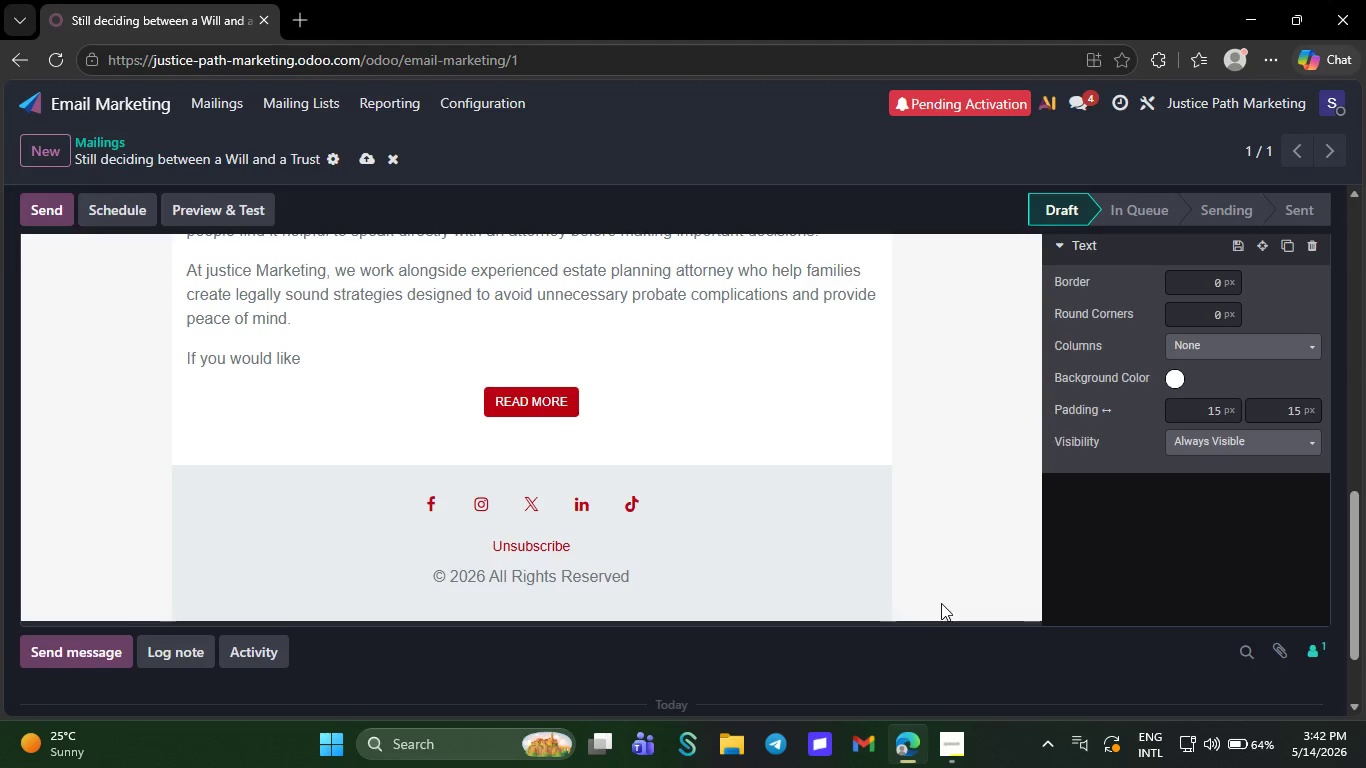 
type(clarification on )
 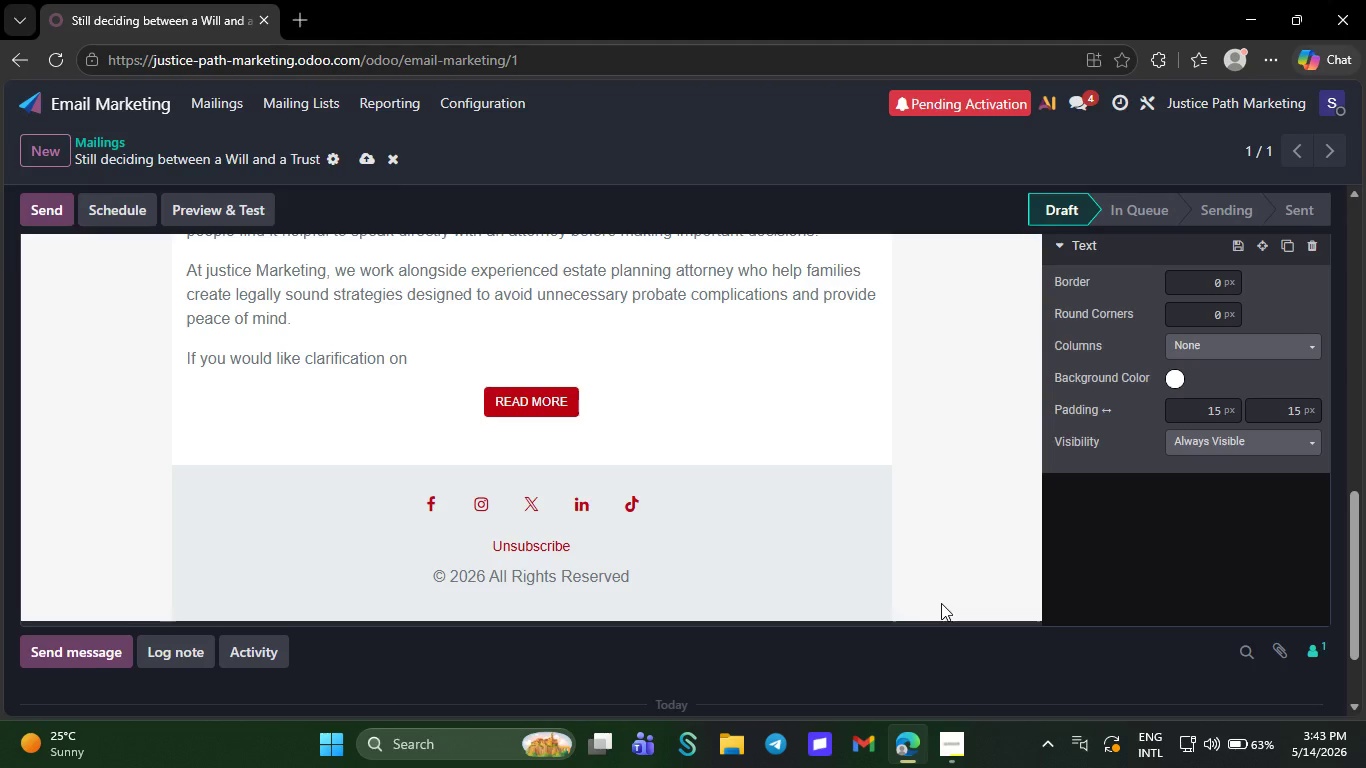 
wait(51.27)
 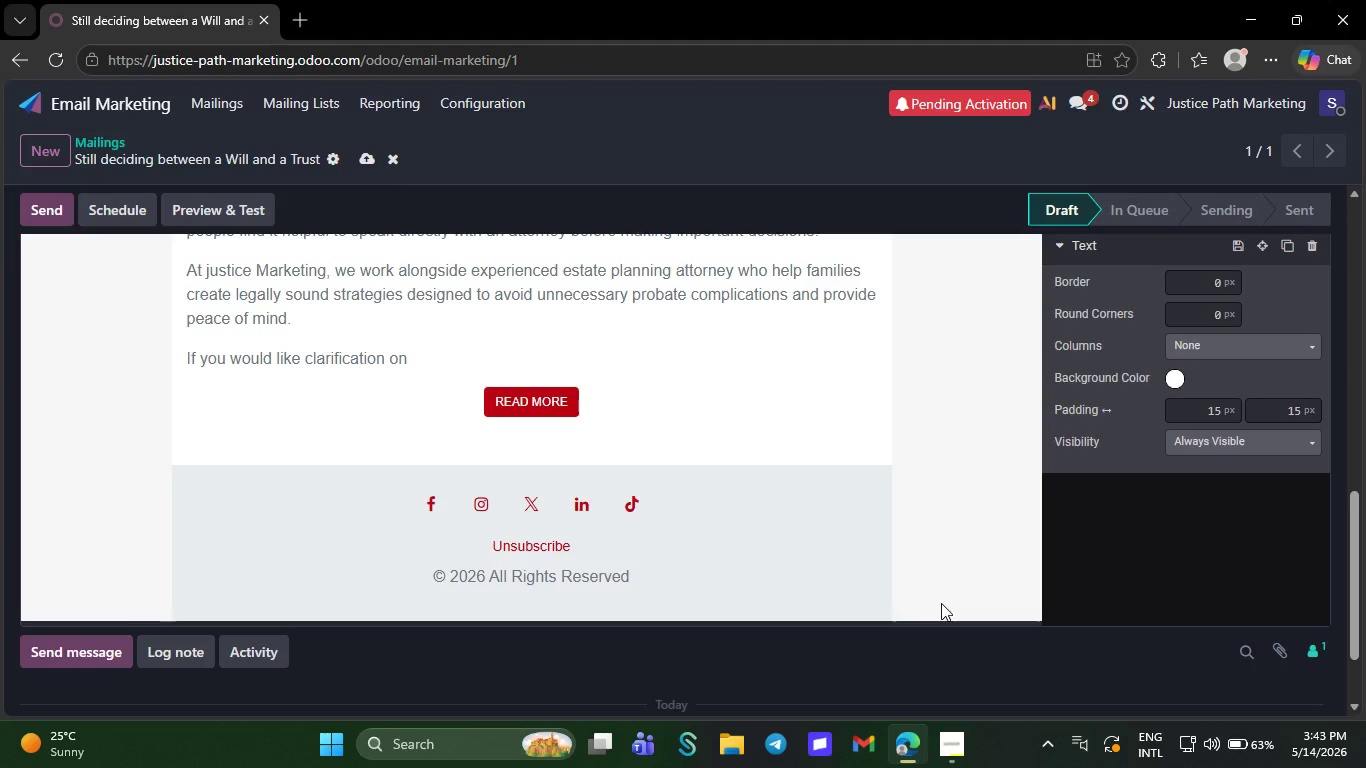 
type(any part of )
 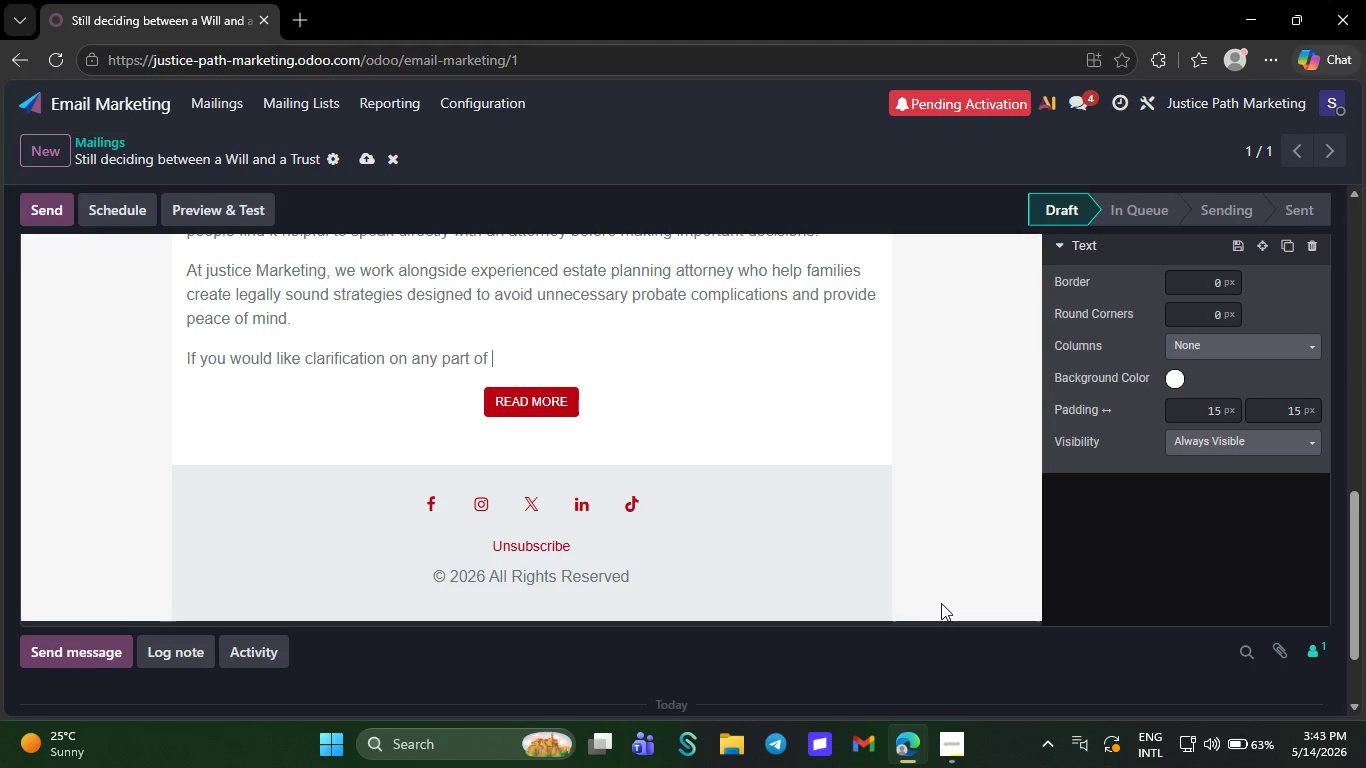 
wait(6.05)
 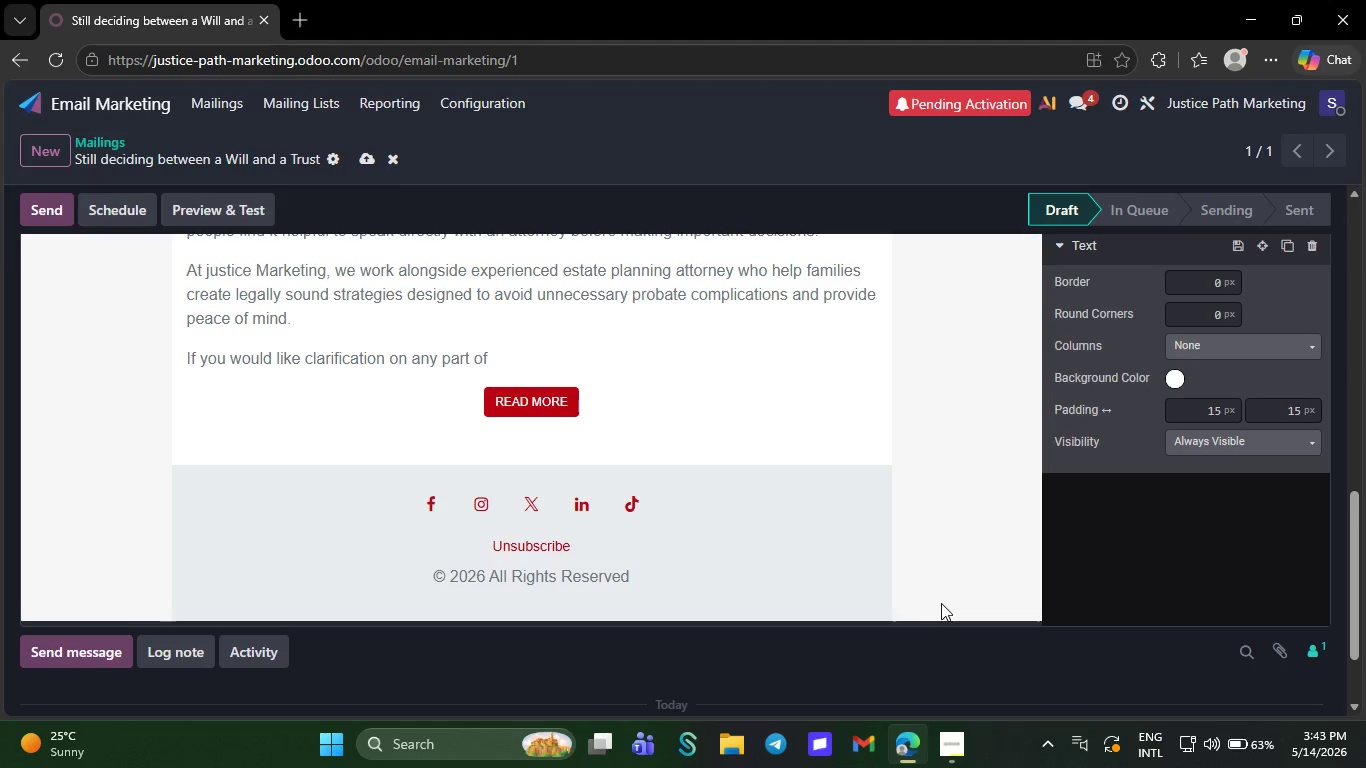 
type(the guide )
 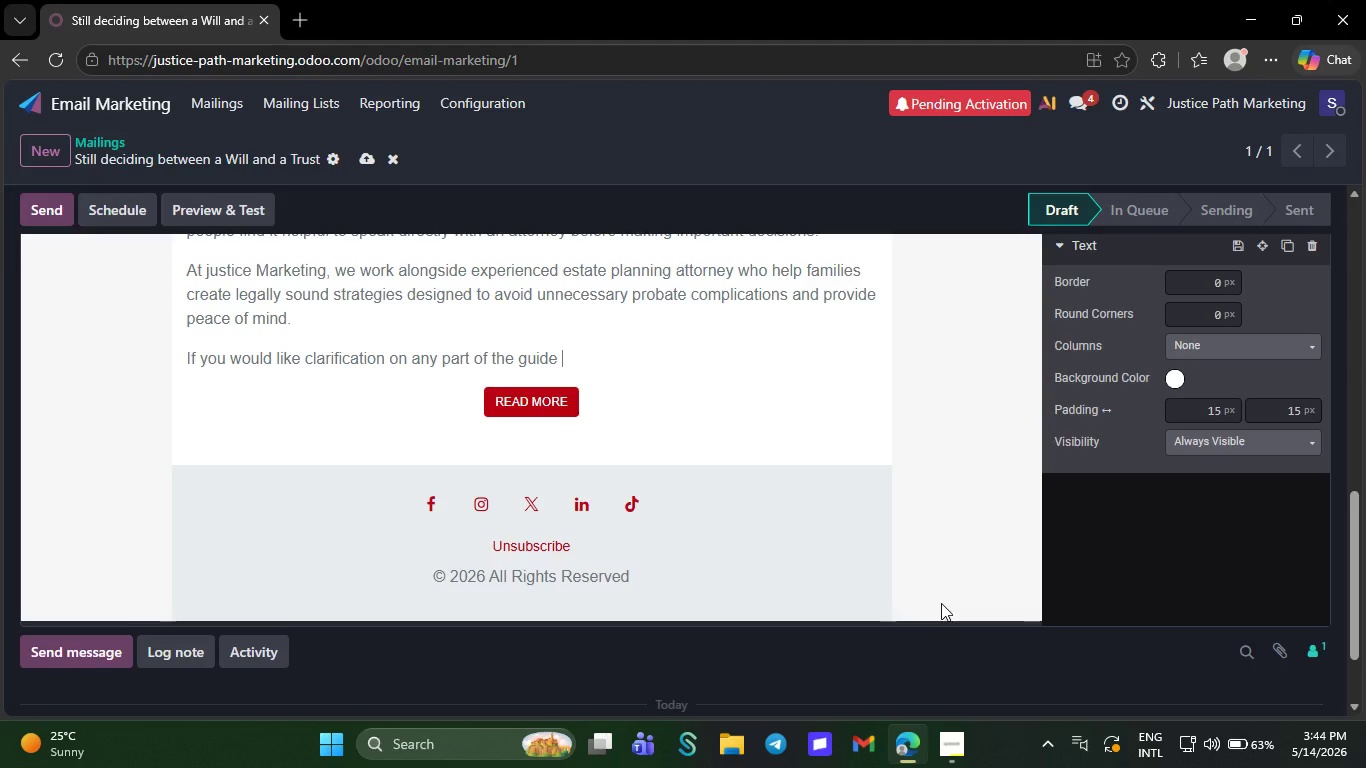 
type(or )
 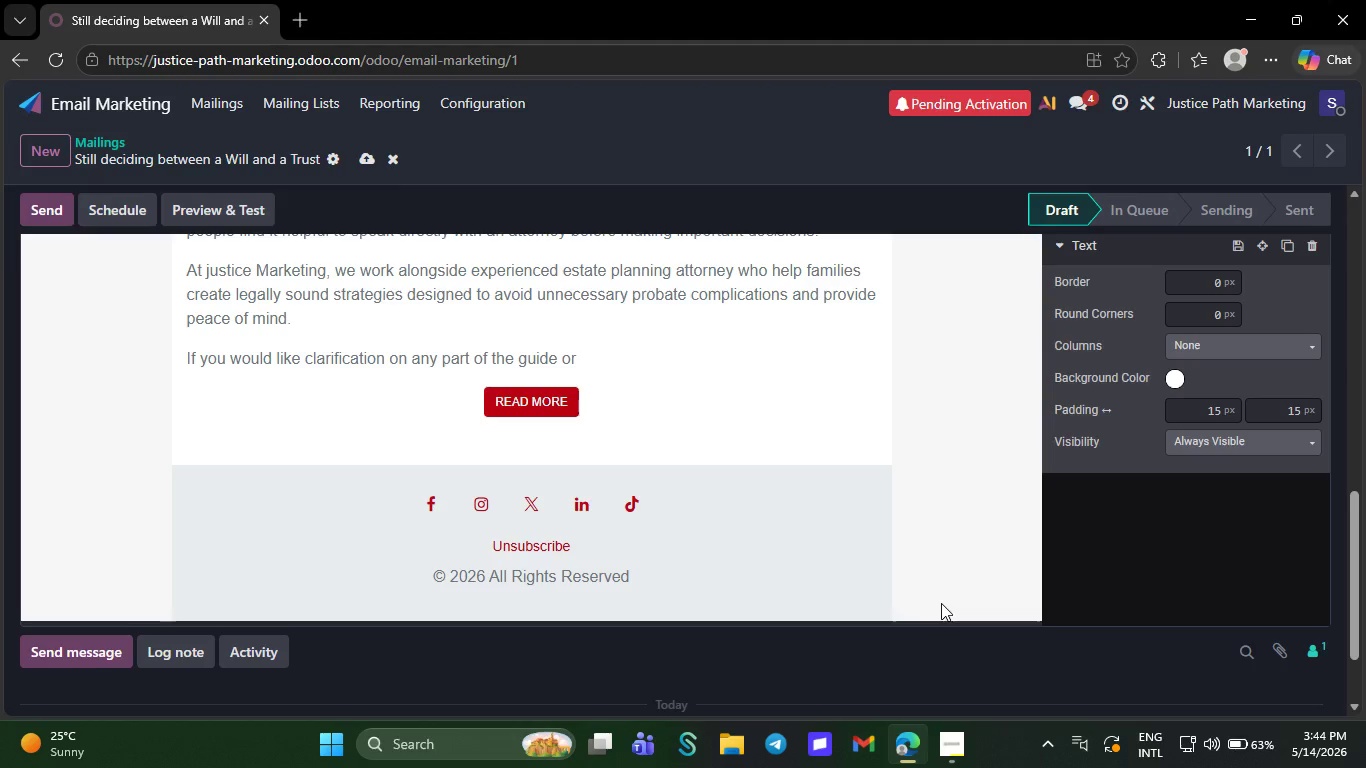 
wait(6.69)
 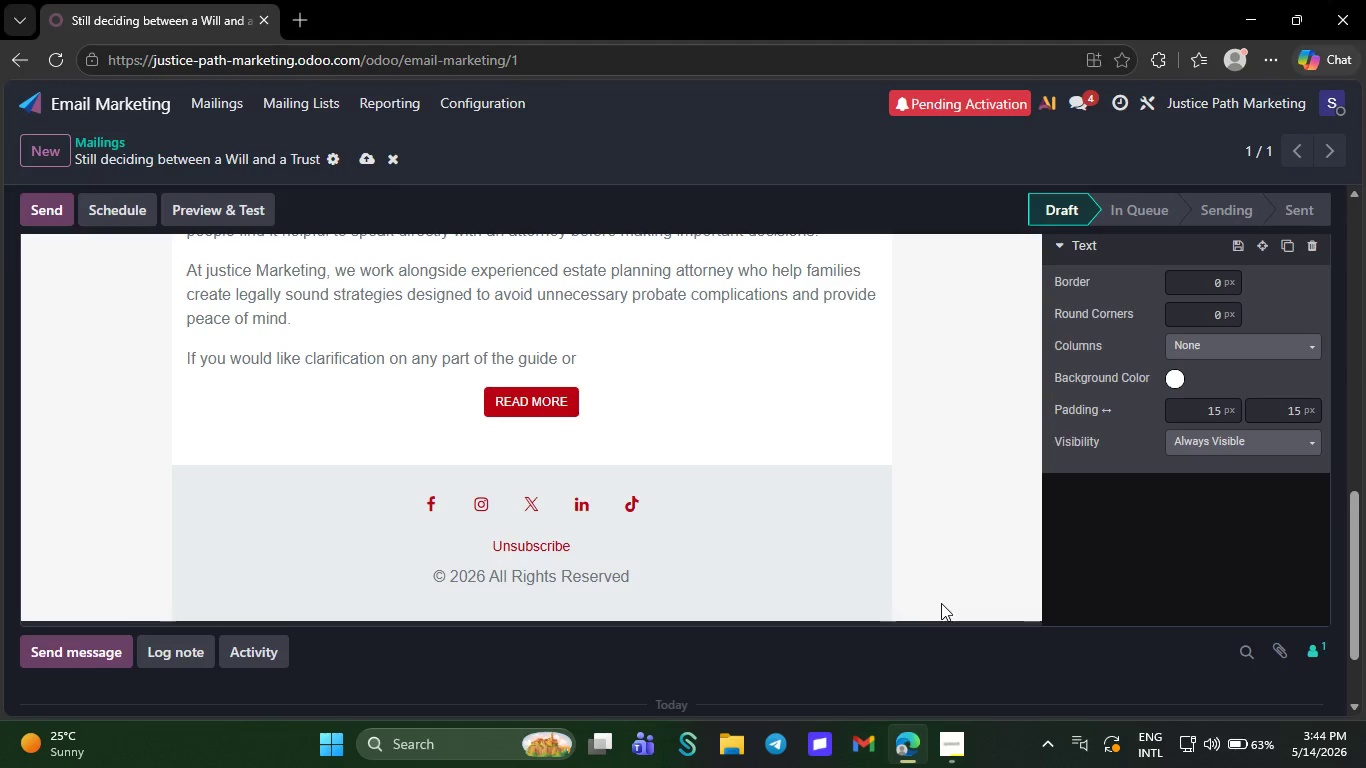 
type(simply want to du)
key(Backspace)
type(iscuss your options )
key(Backspace)
type(, we'd be )
 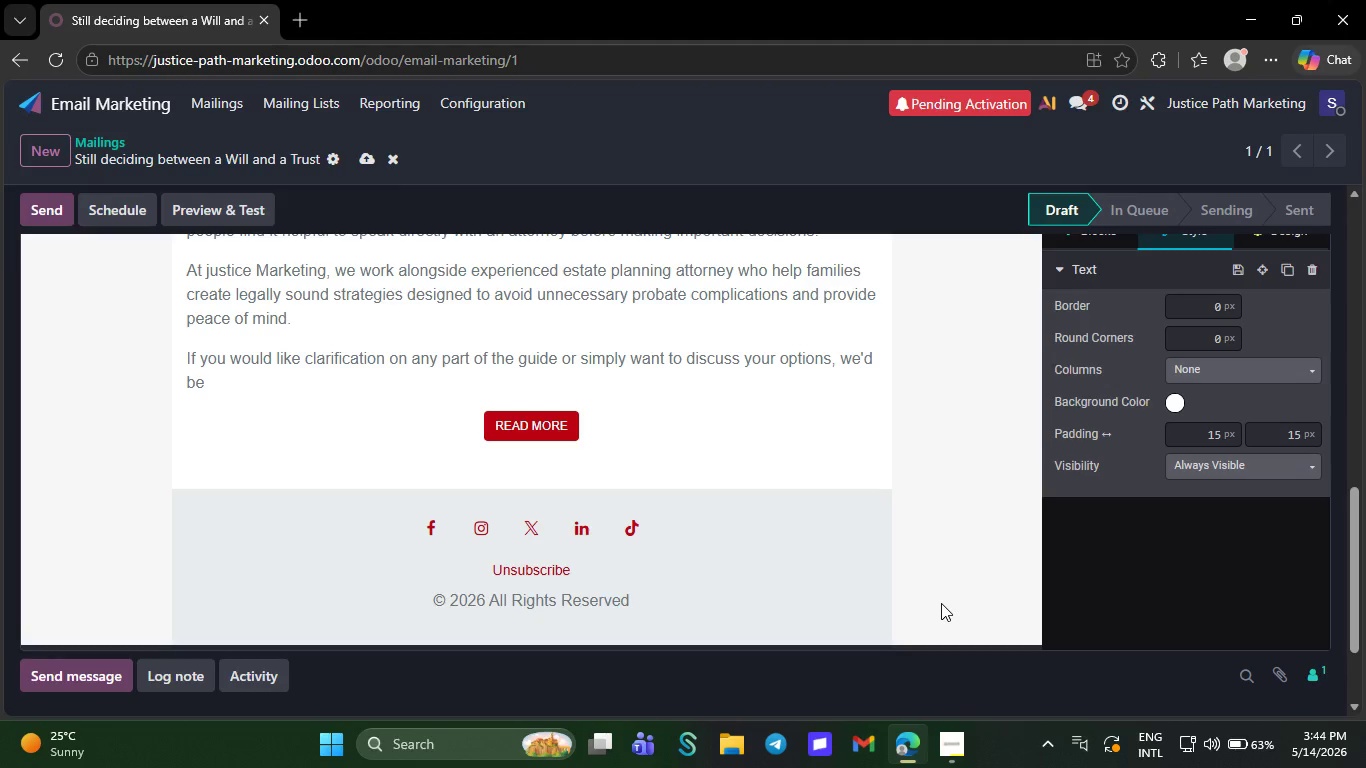 
type(happy to help point you in the right direction.)
key(NumpadEnter)
type(Best regards,)
 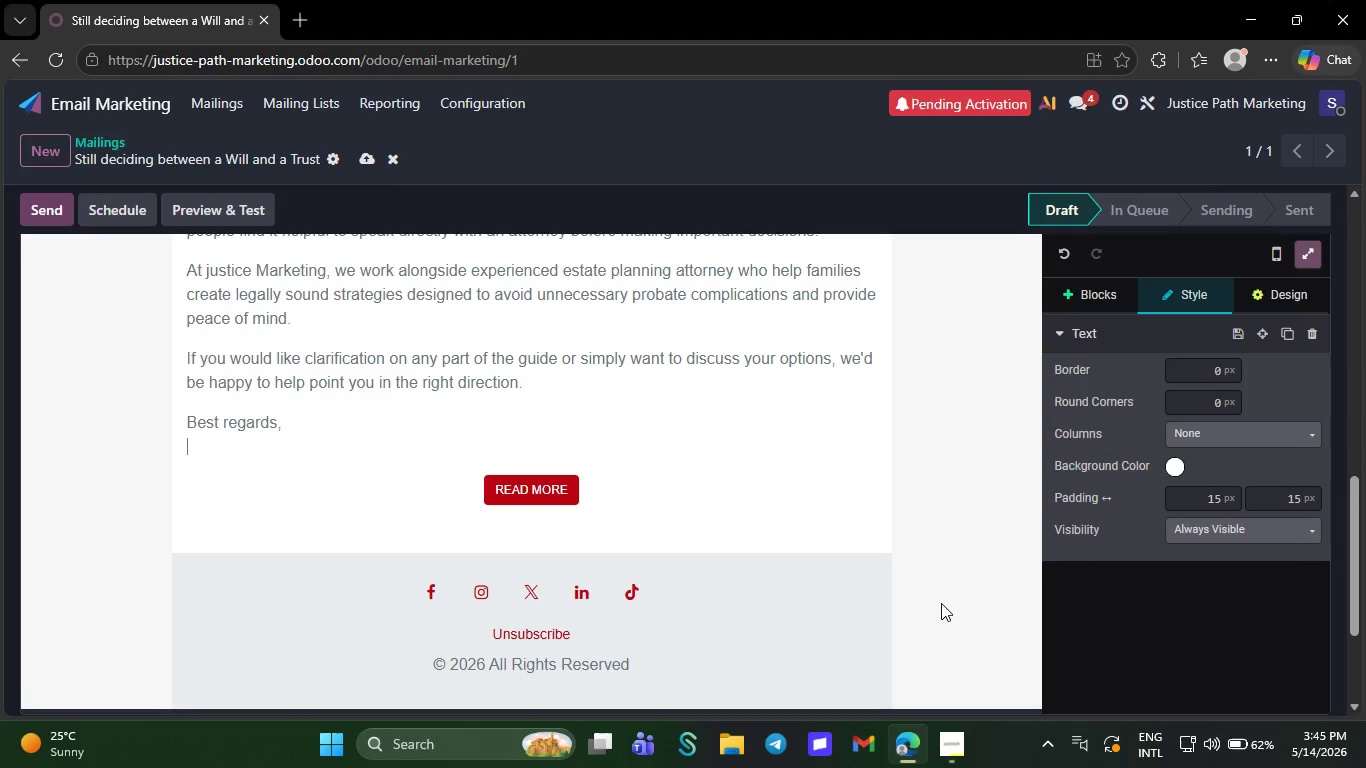 
key(Shift+Enter)
 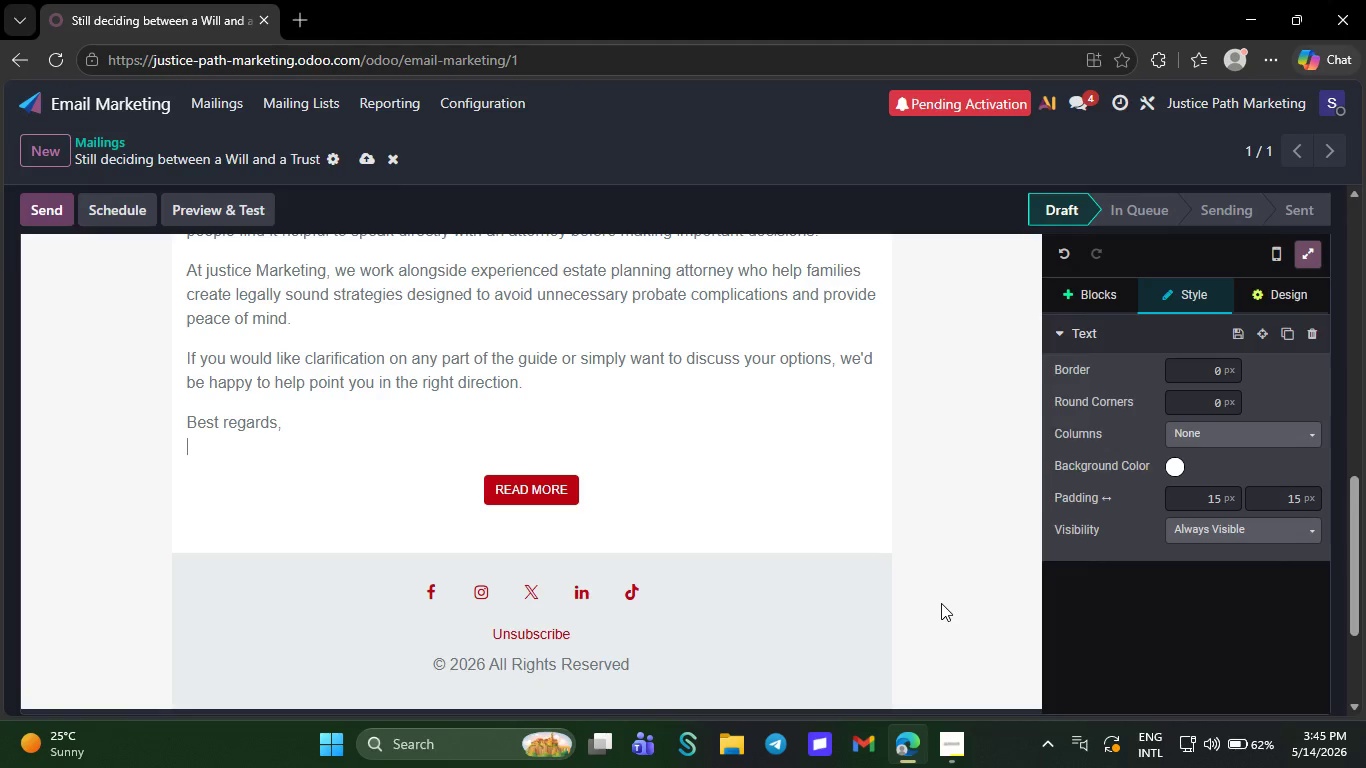 
type(Justice Path Marketing)
 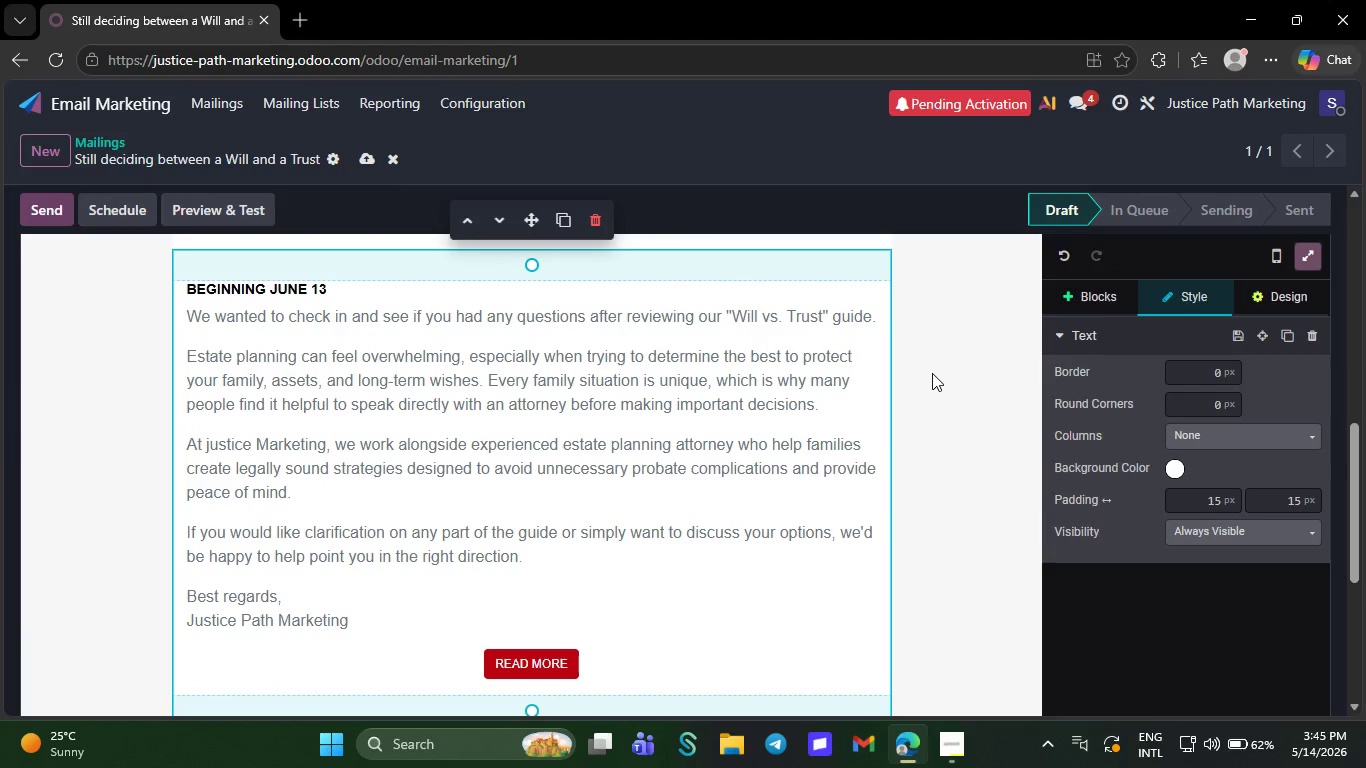 
wait(14.33)
 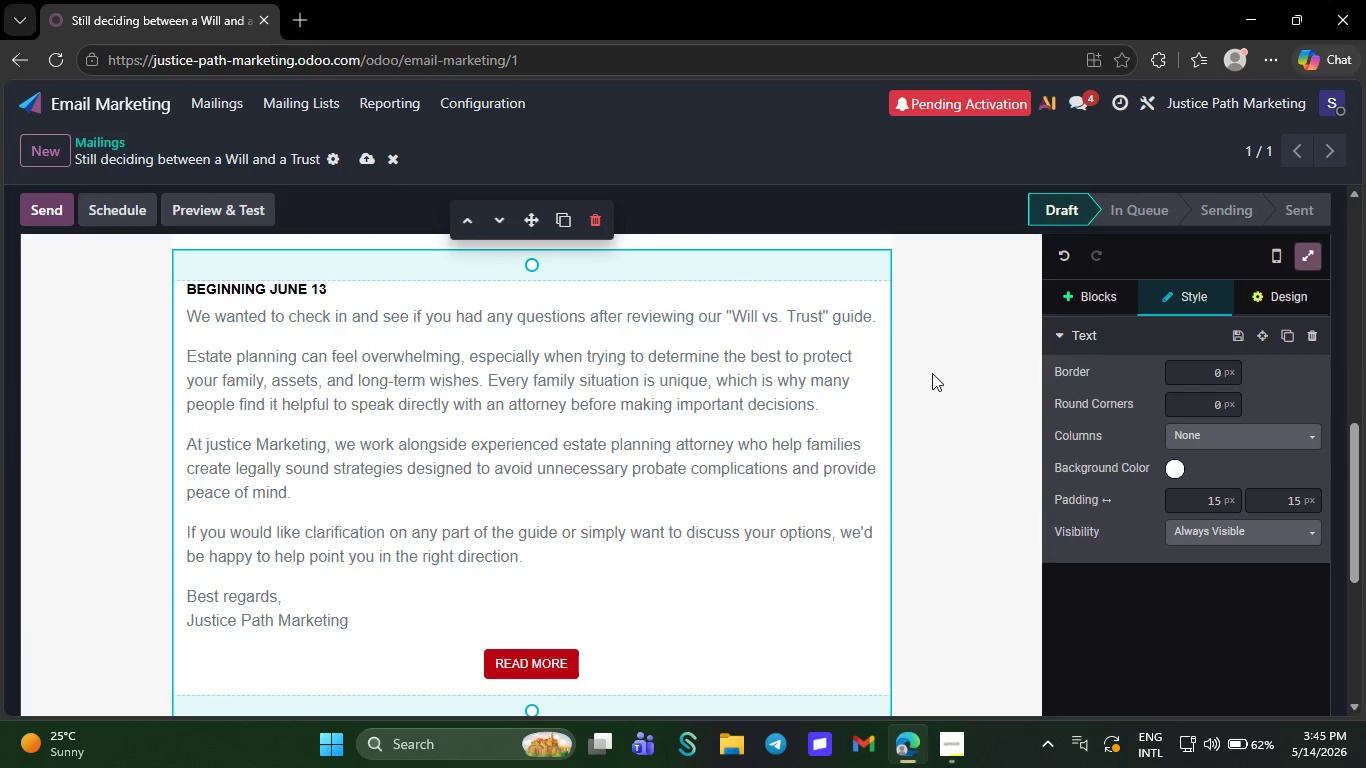 
left_click_drag(start_coordinate=[336, 286], to_coordinate=[185, 281])
 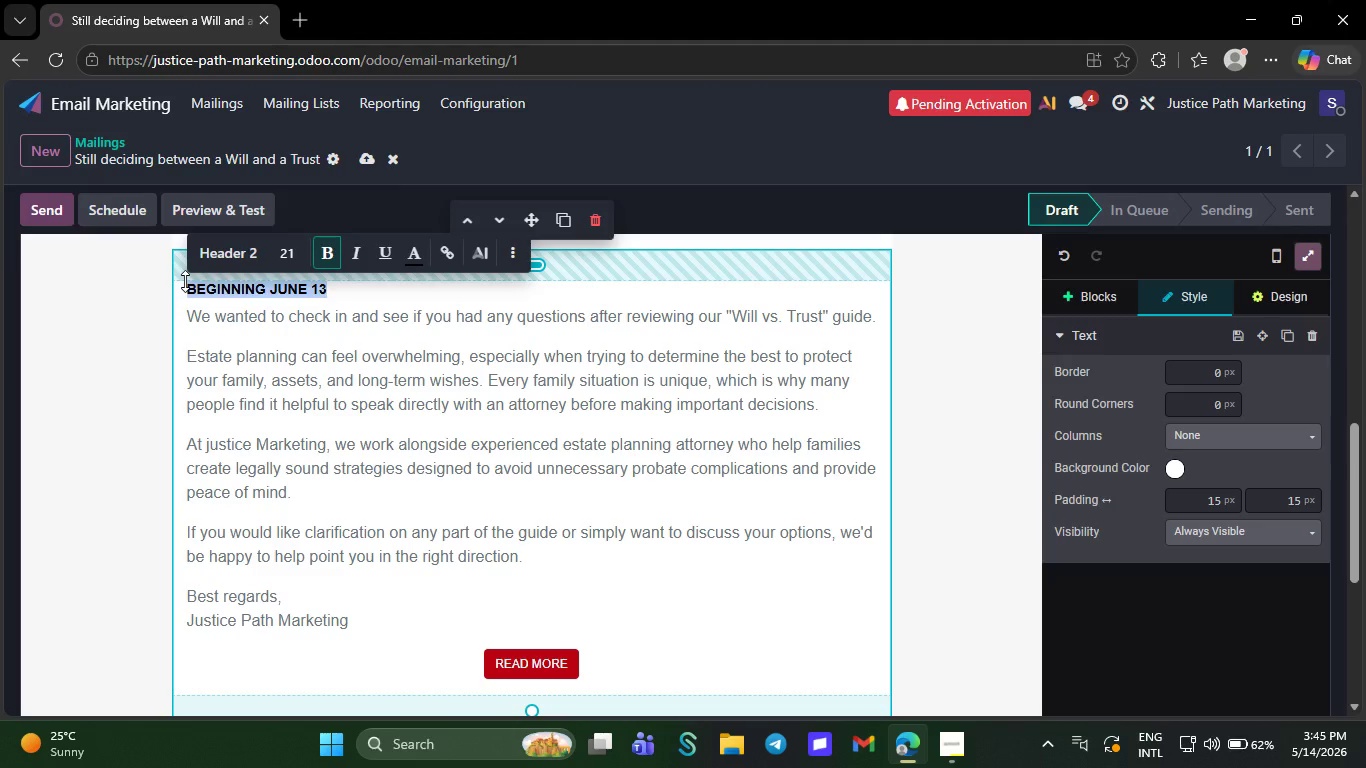 
type(hI `{{OBJECT.NAME}},` )
 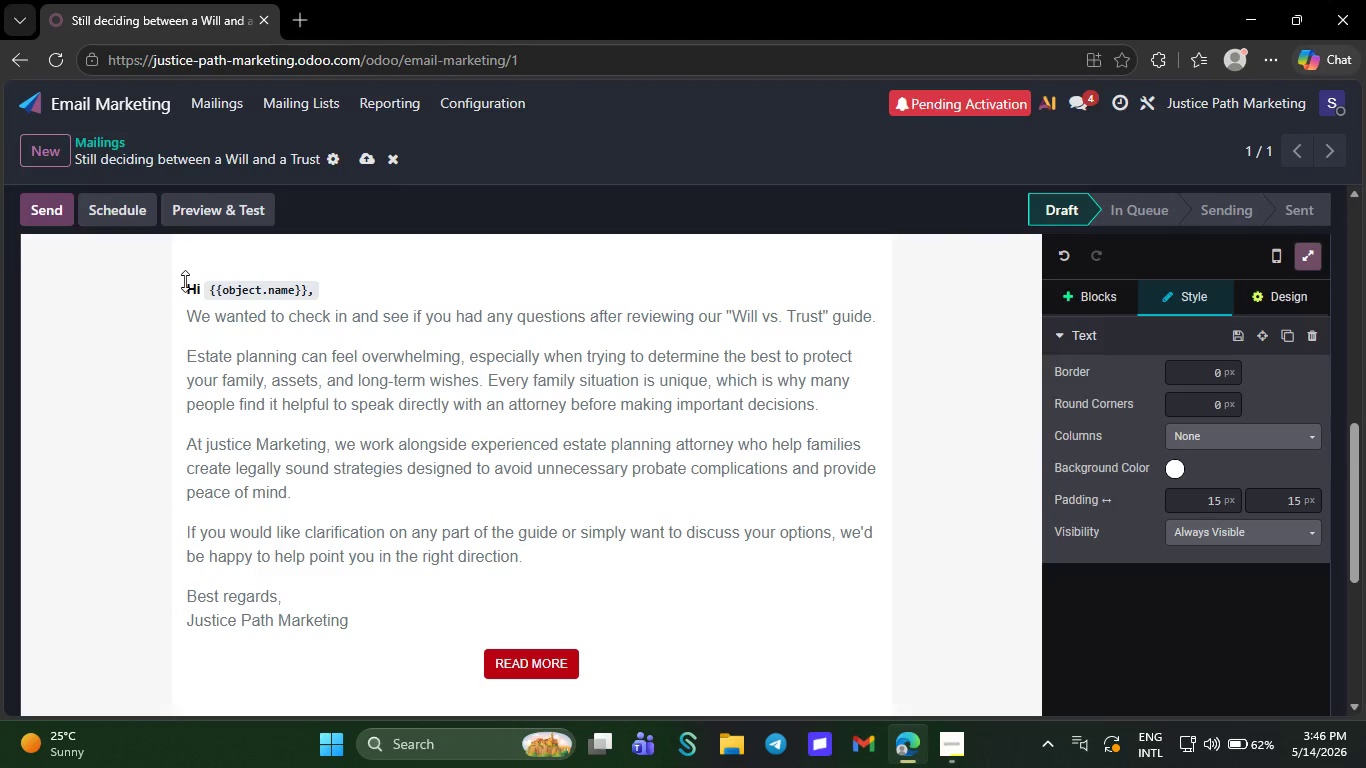 
hold_key(key=CapsLock, duration=0.34)
 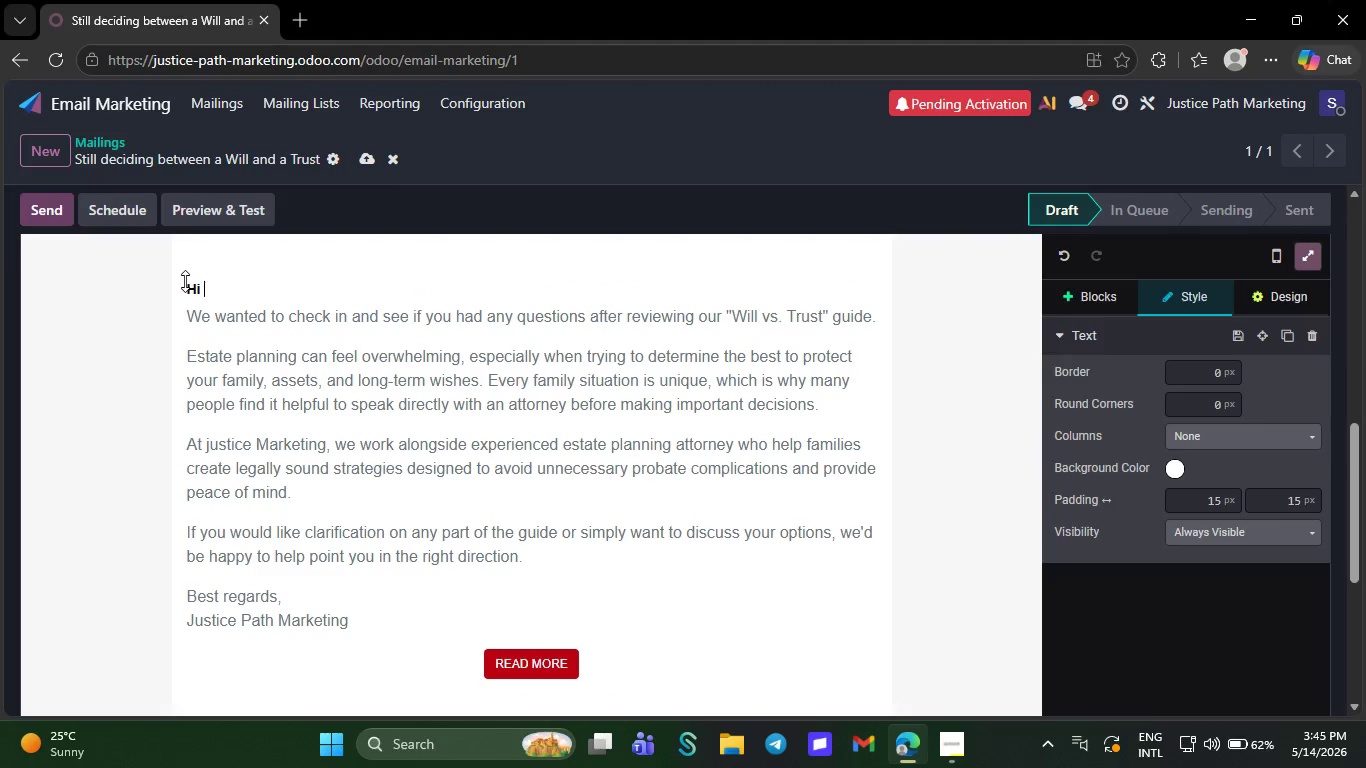 
wait(103.11)
 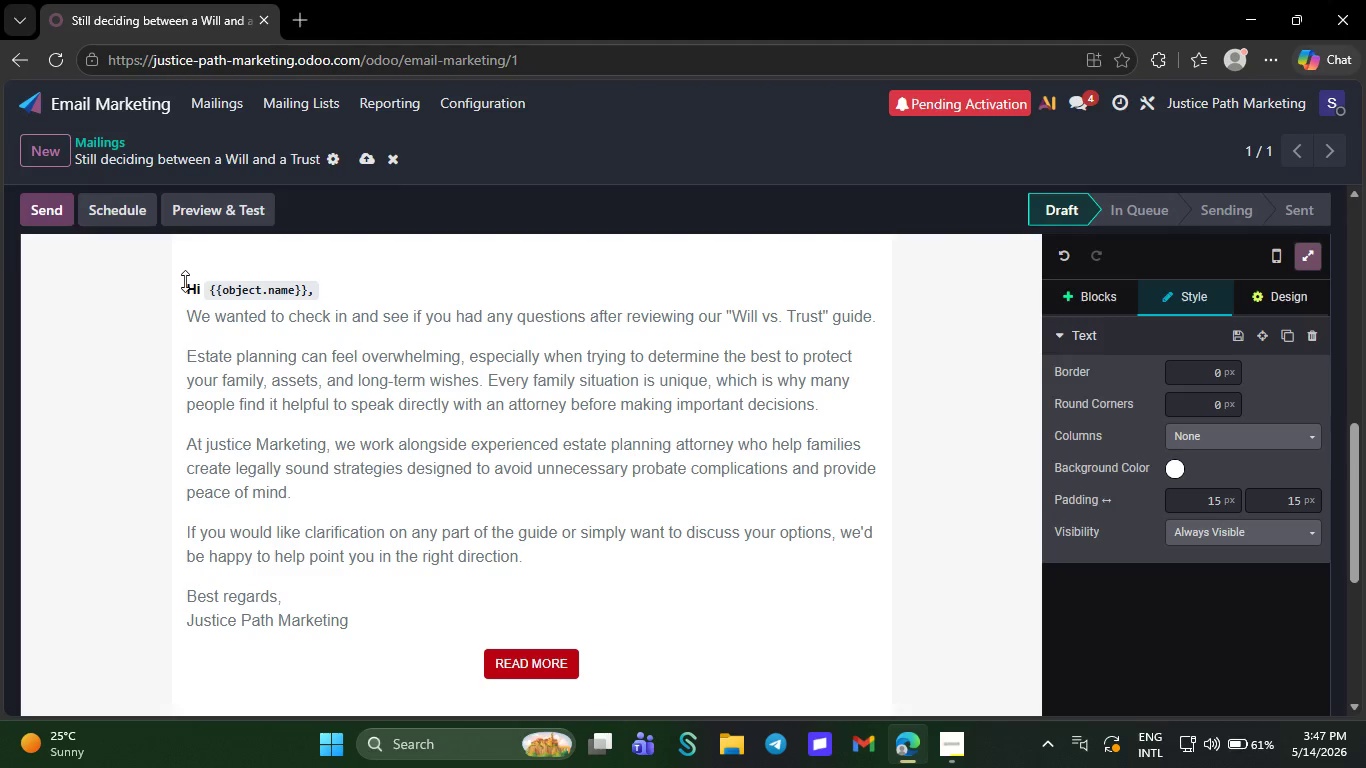 
left_click([943, 744])
 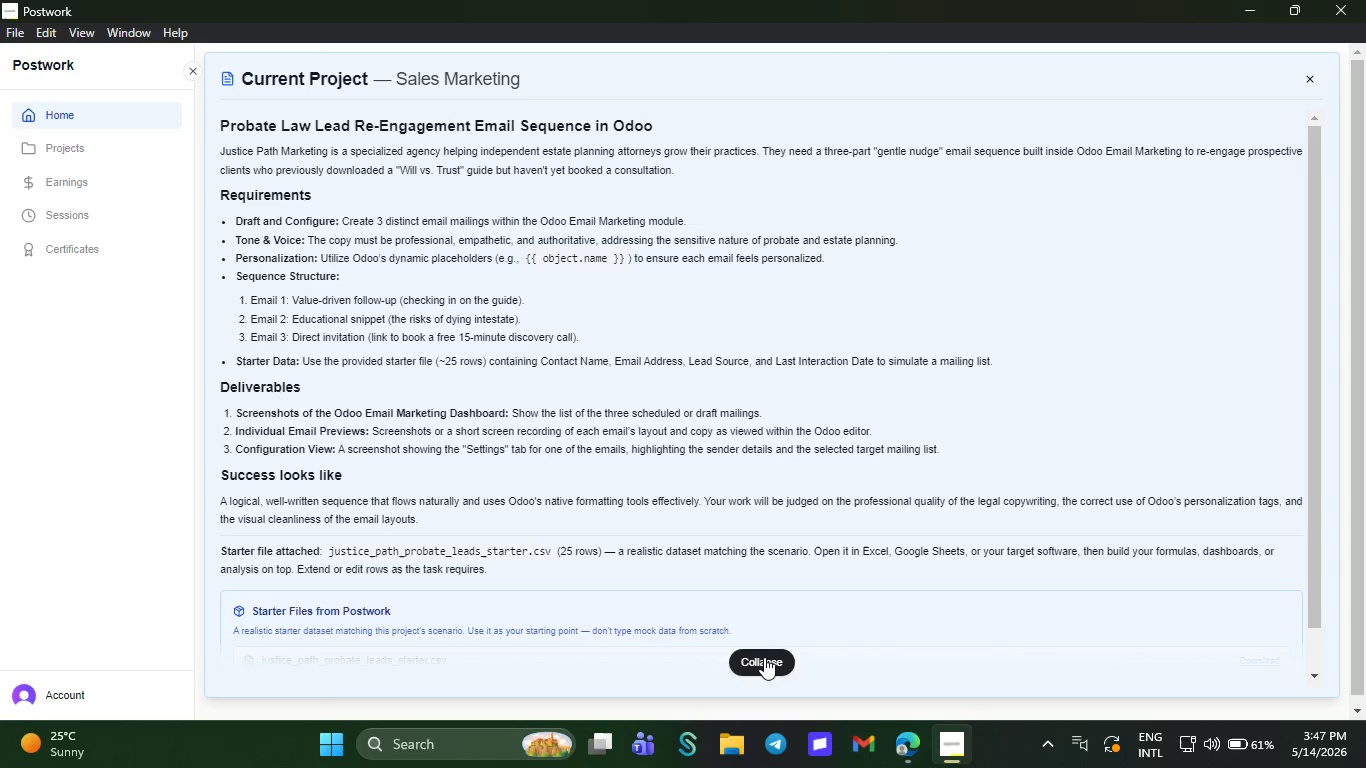 
left_click([764, 657])